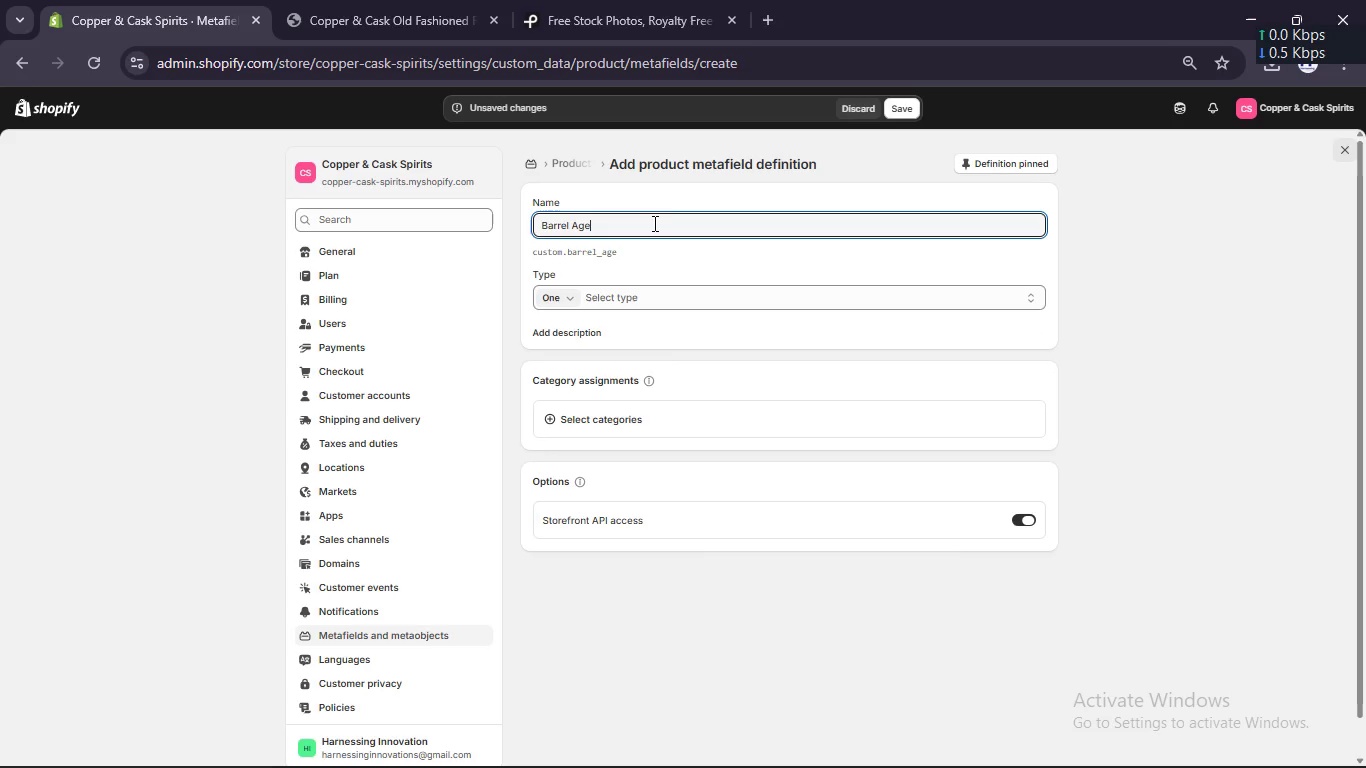 
left_click([643, 295])
 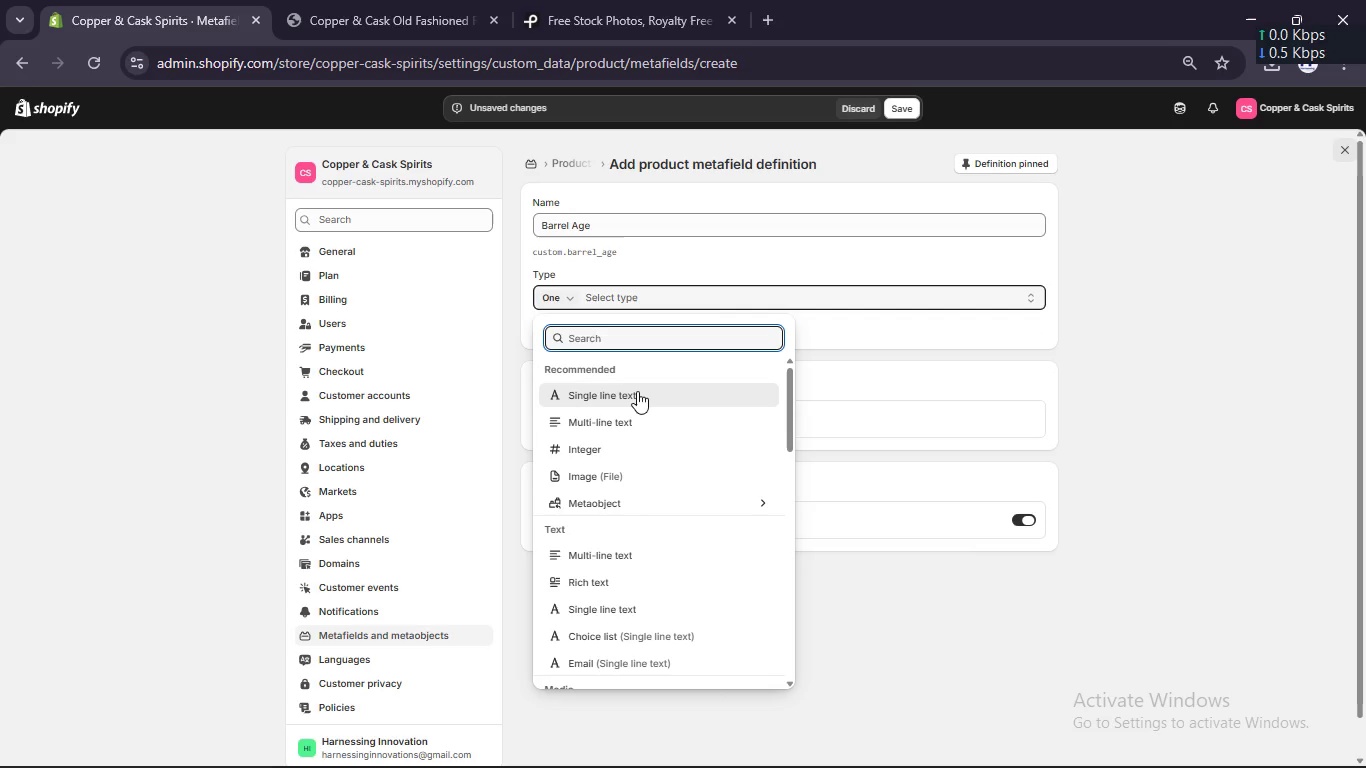 
left_click([637, 391])
 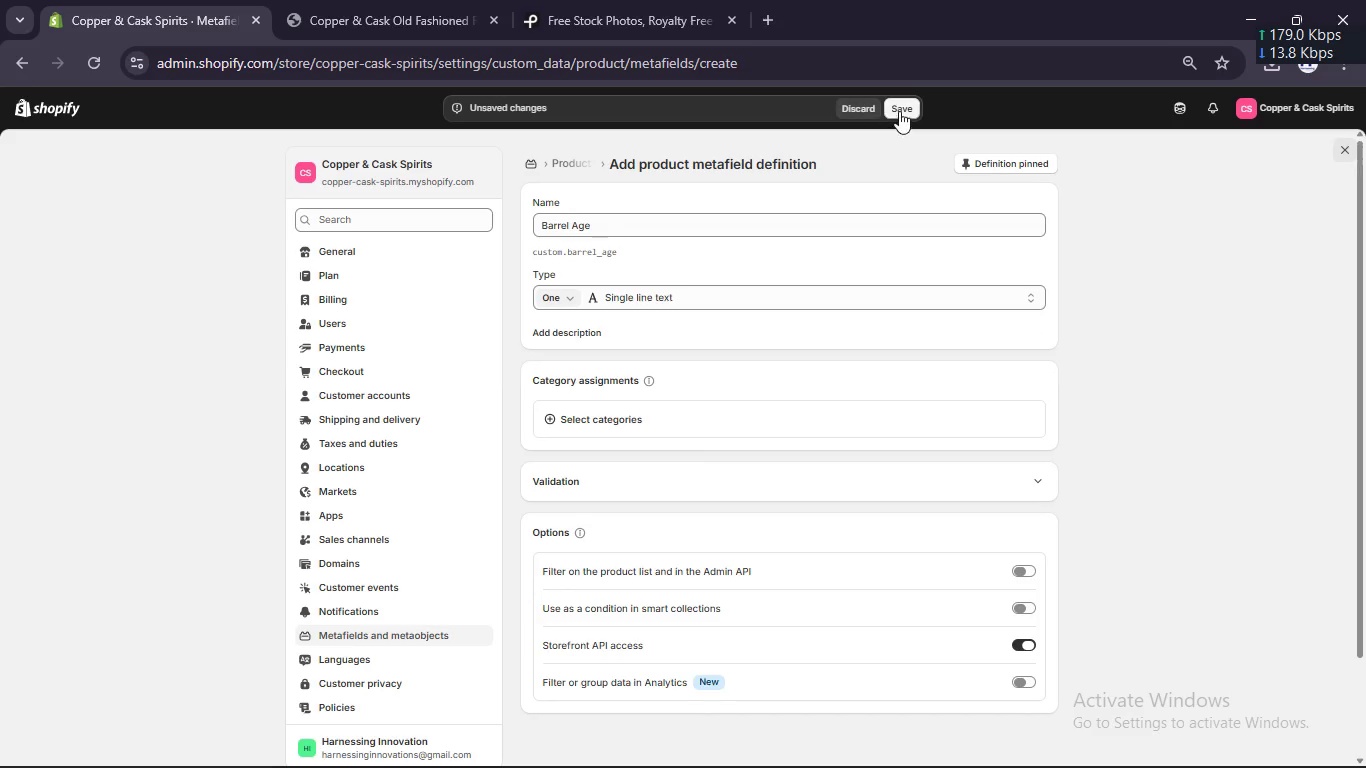 
left_click([900, 111])
 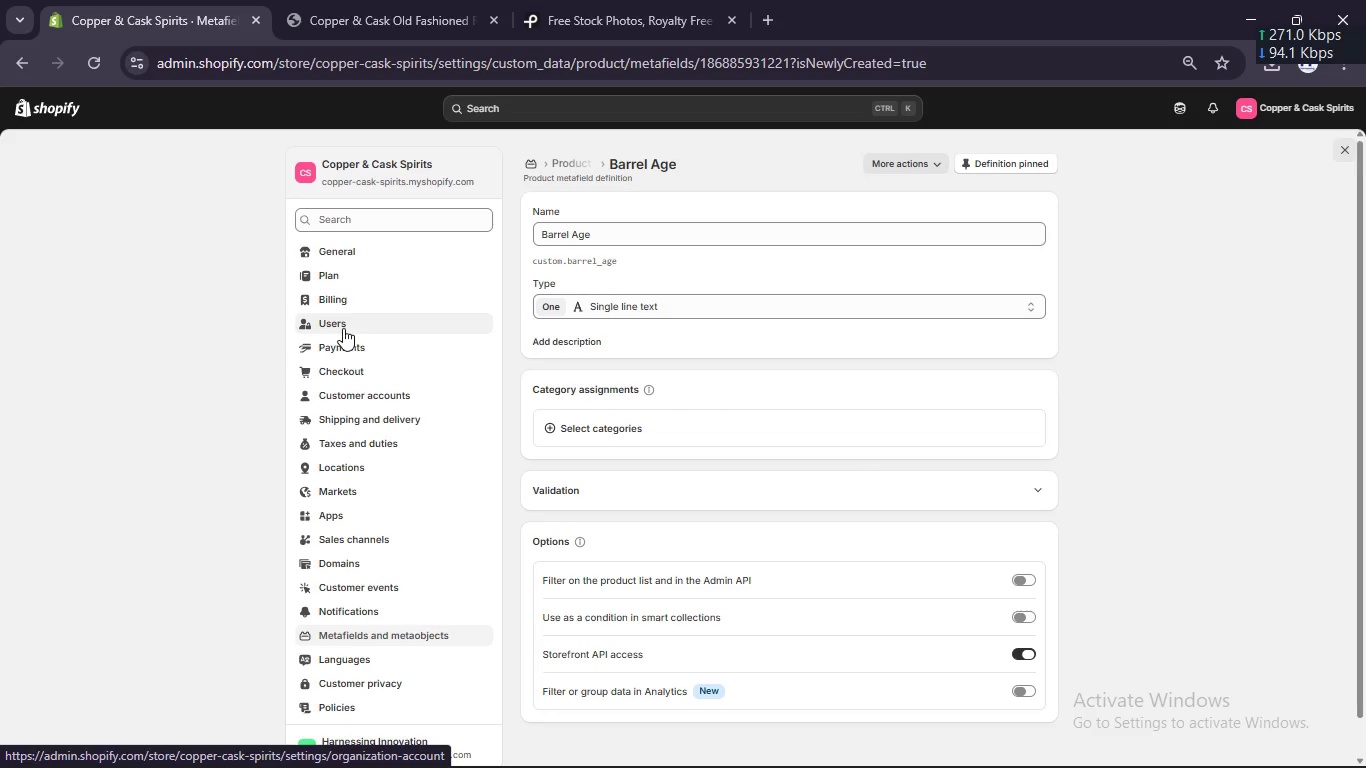 
left_click([65, 113])
 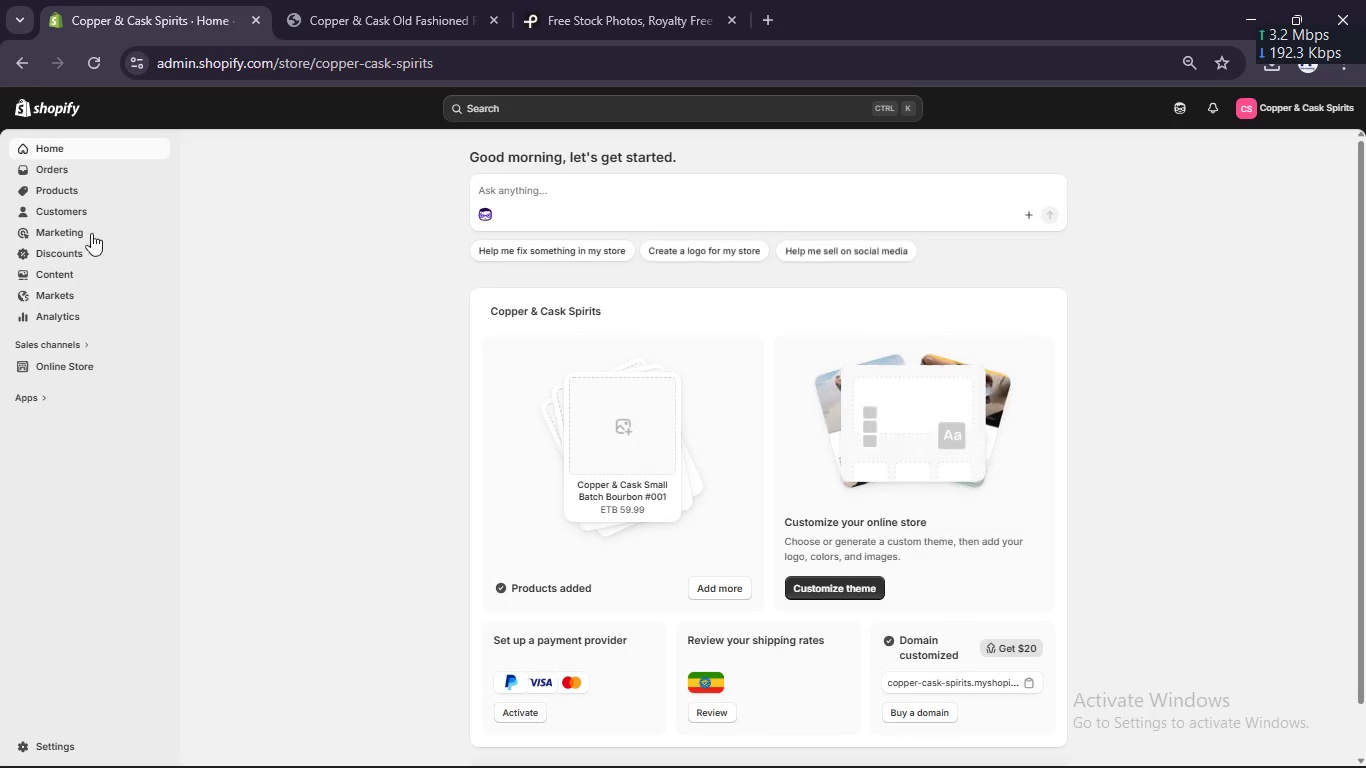 
left_click([66, 189])
 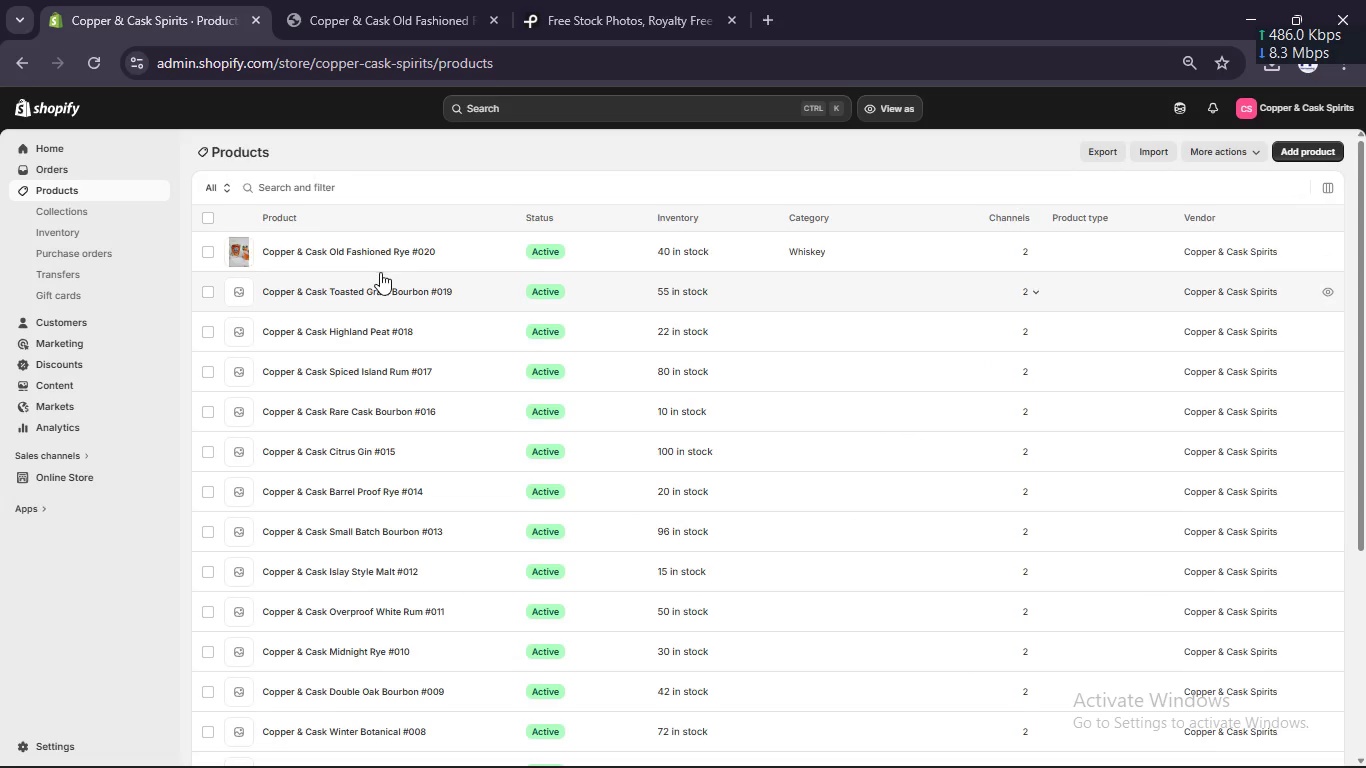 
left_click([362, 247])
 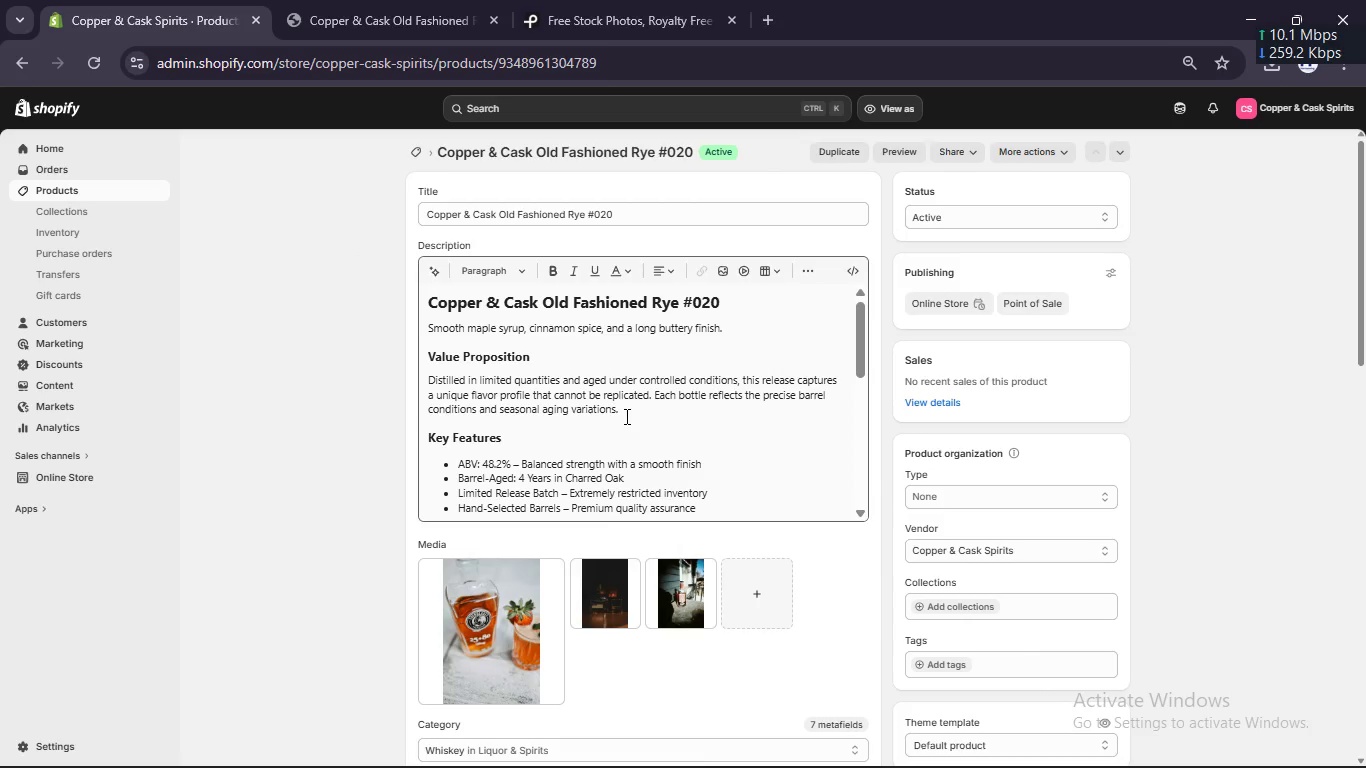 
scroll: coordinate [631, 516], scroll_direction: none, amount: 0.0
 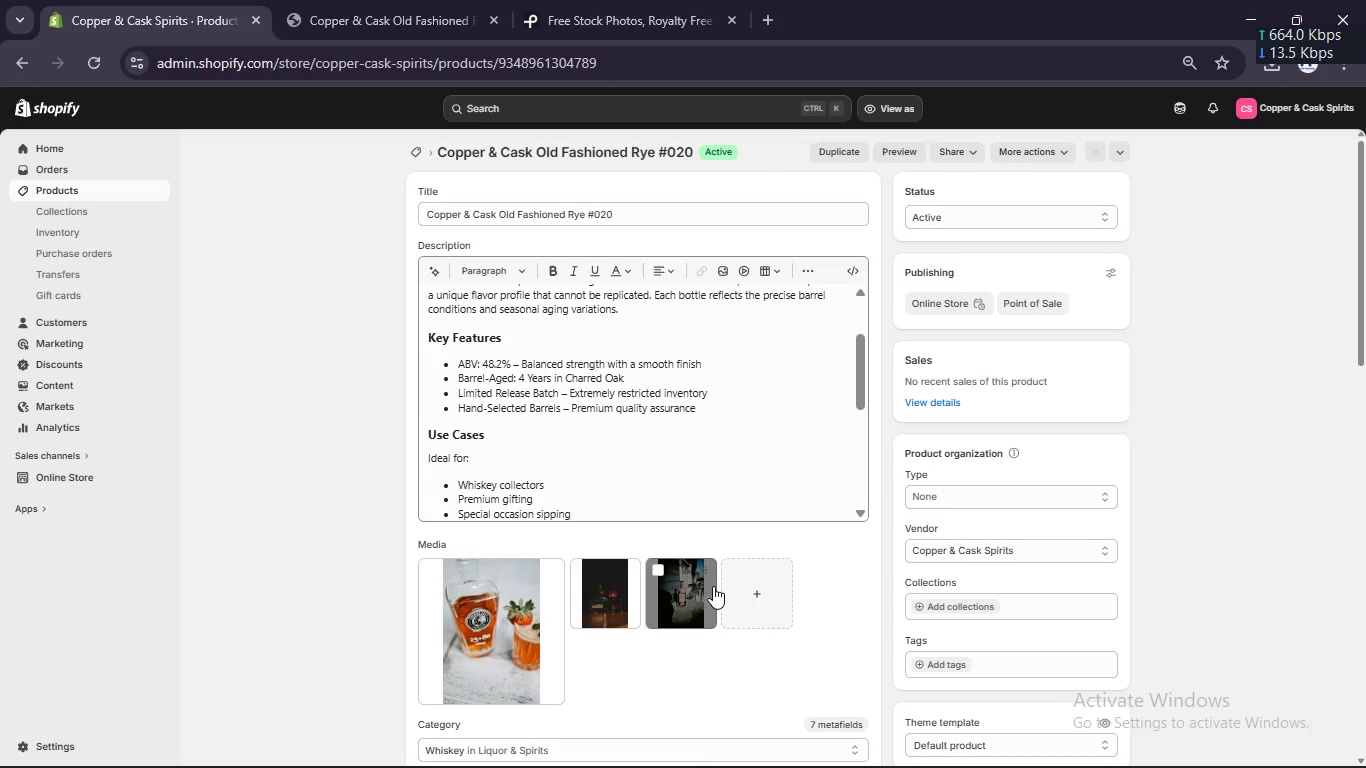 
scroll: coordinate [714, 586], scroll_direction: down, amount: 3.0
 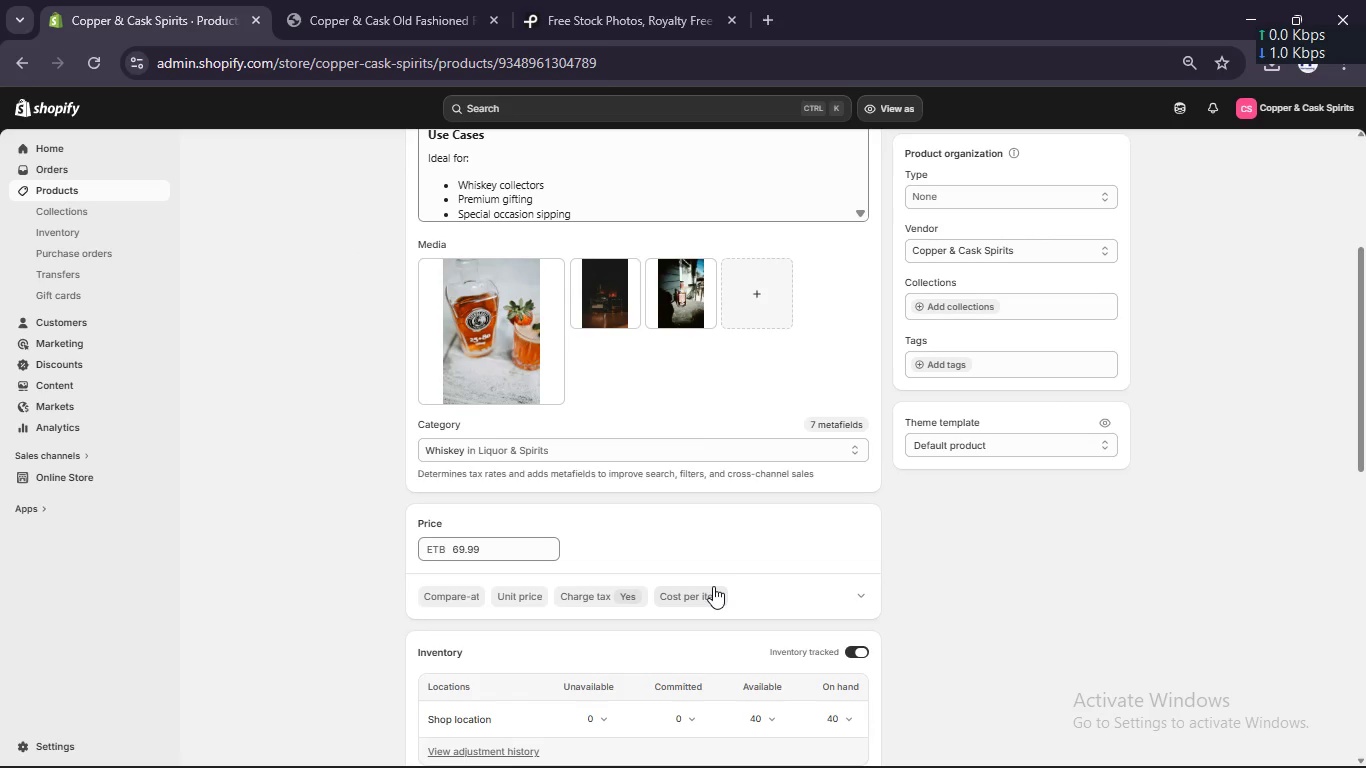 
wait(9.74)
 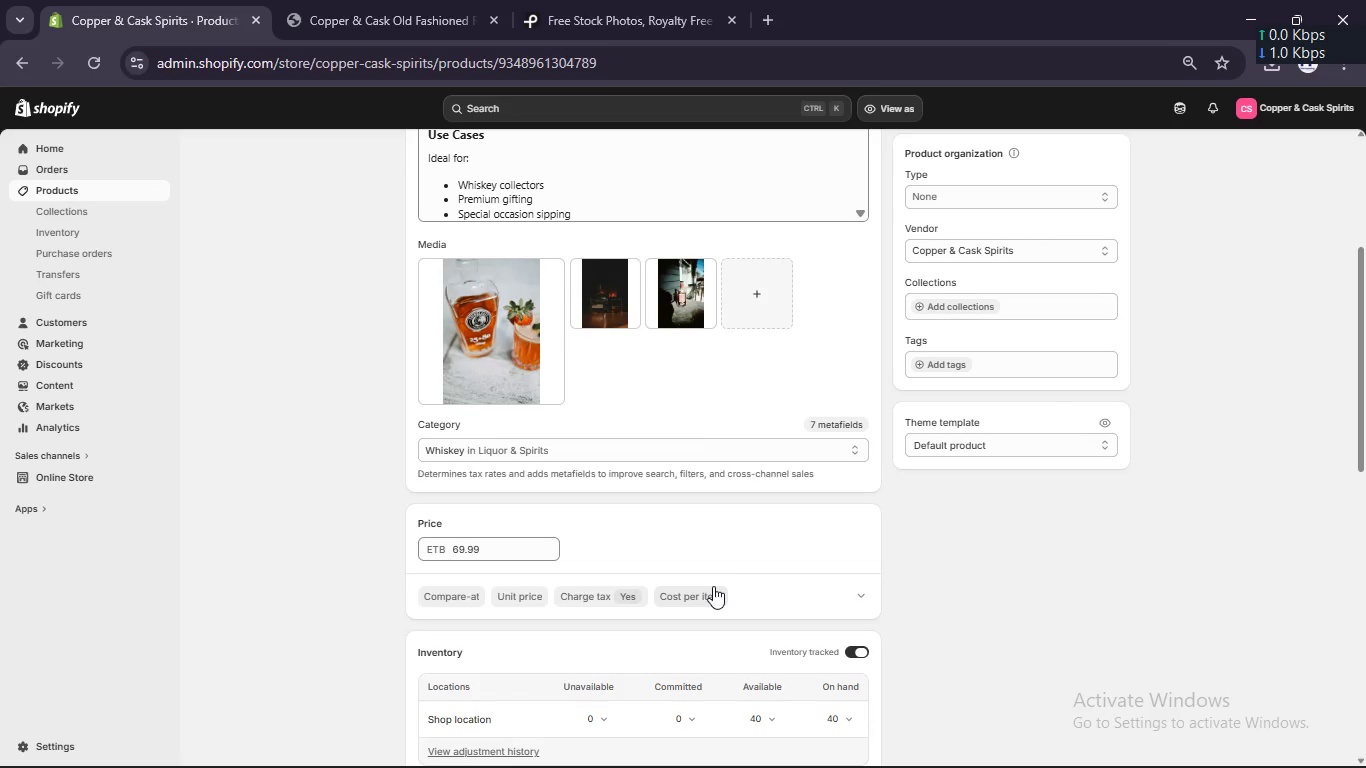 
left_click([957, 190])
 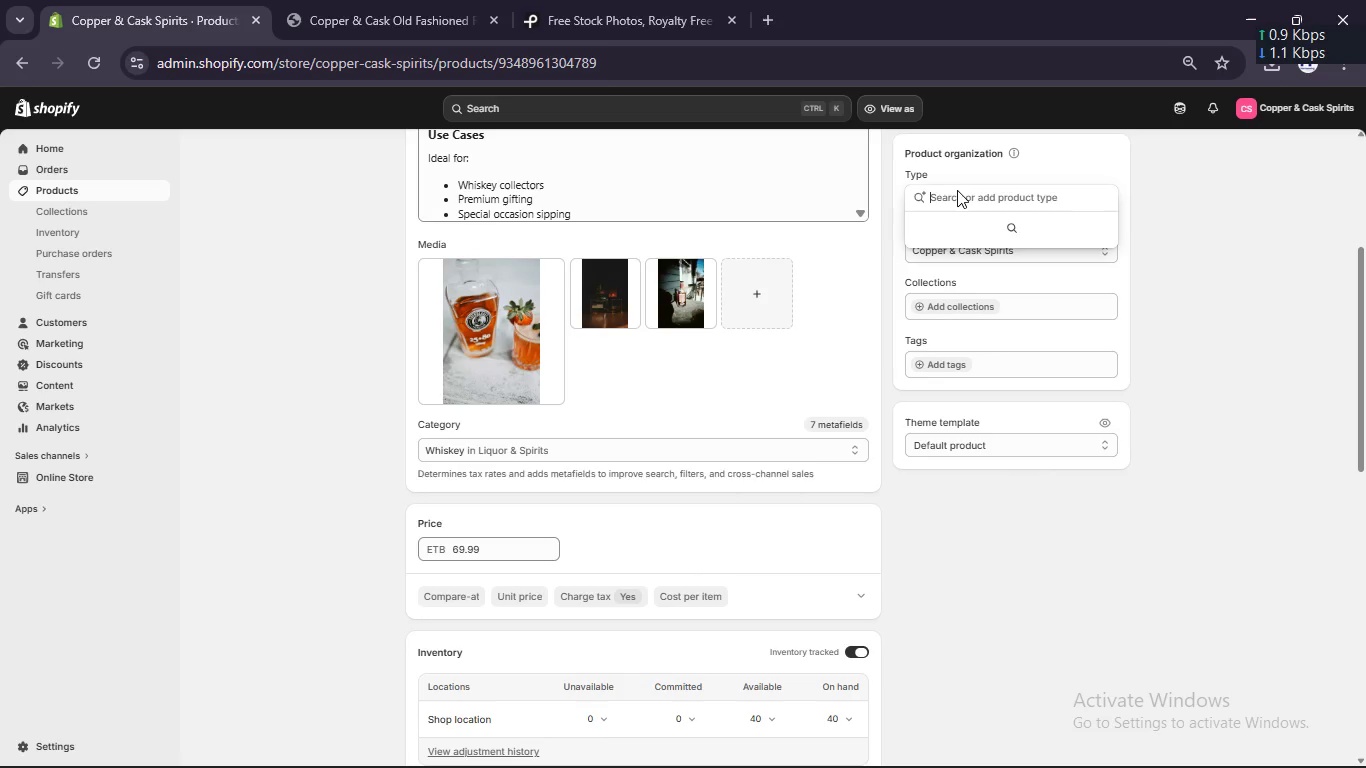 
type(Ryy)
key(Backspace)
type(e Whiskey)
 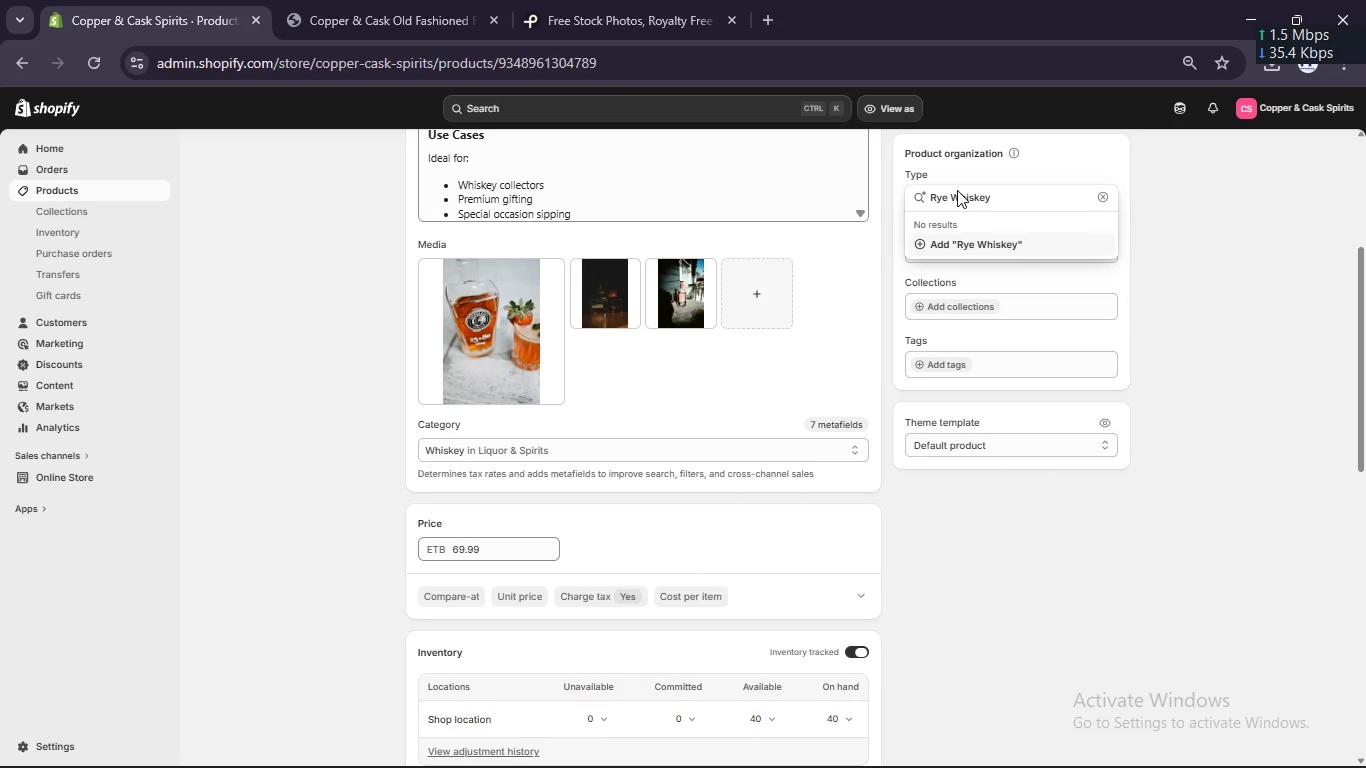 
left_click([1029, 169])
 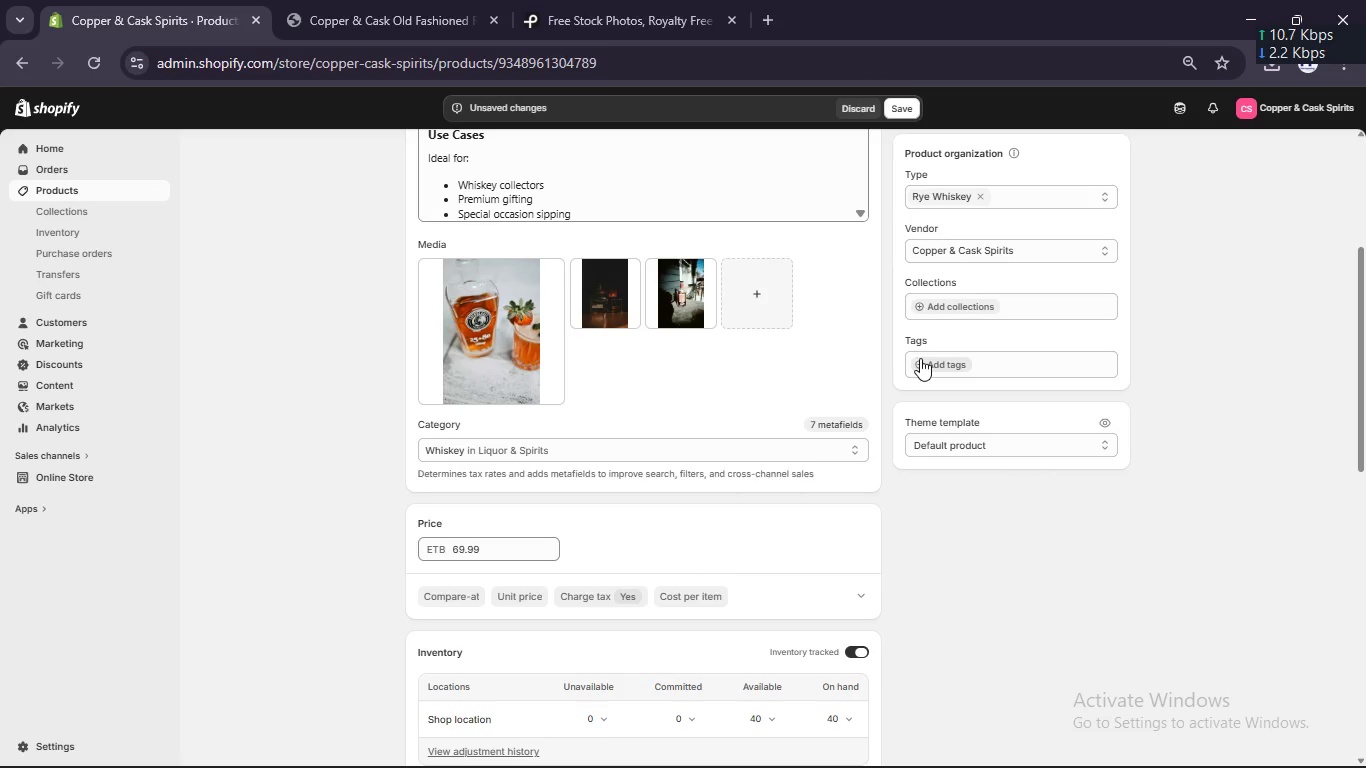 
wait(7.47)
 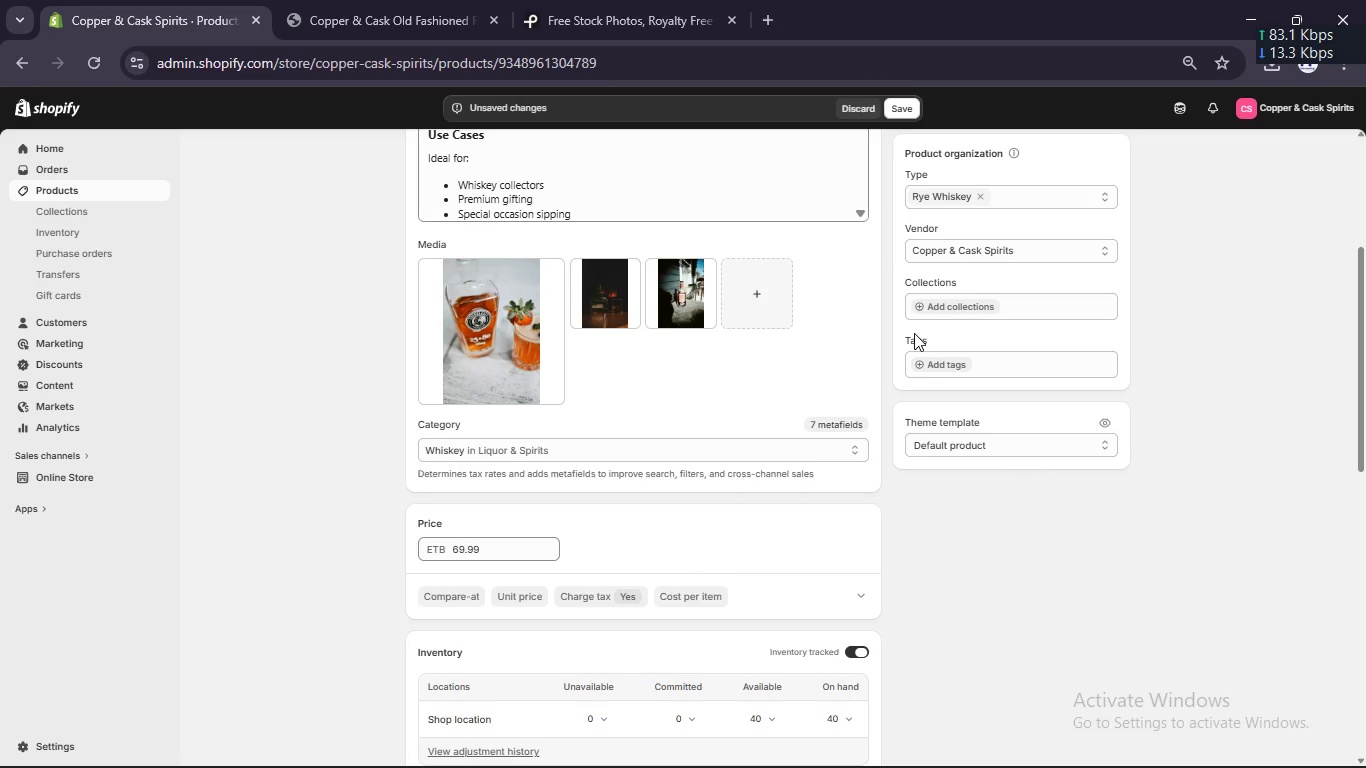 
left_click([920, 358])
 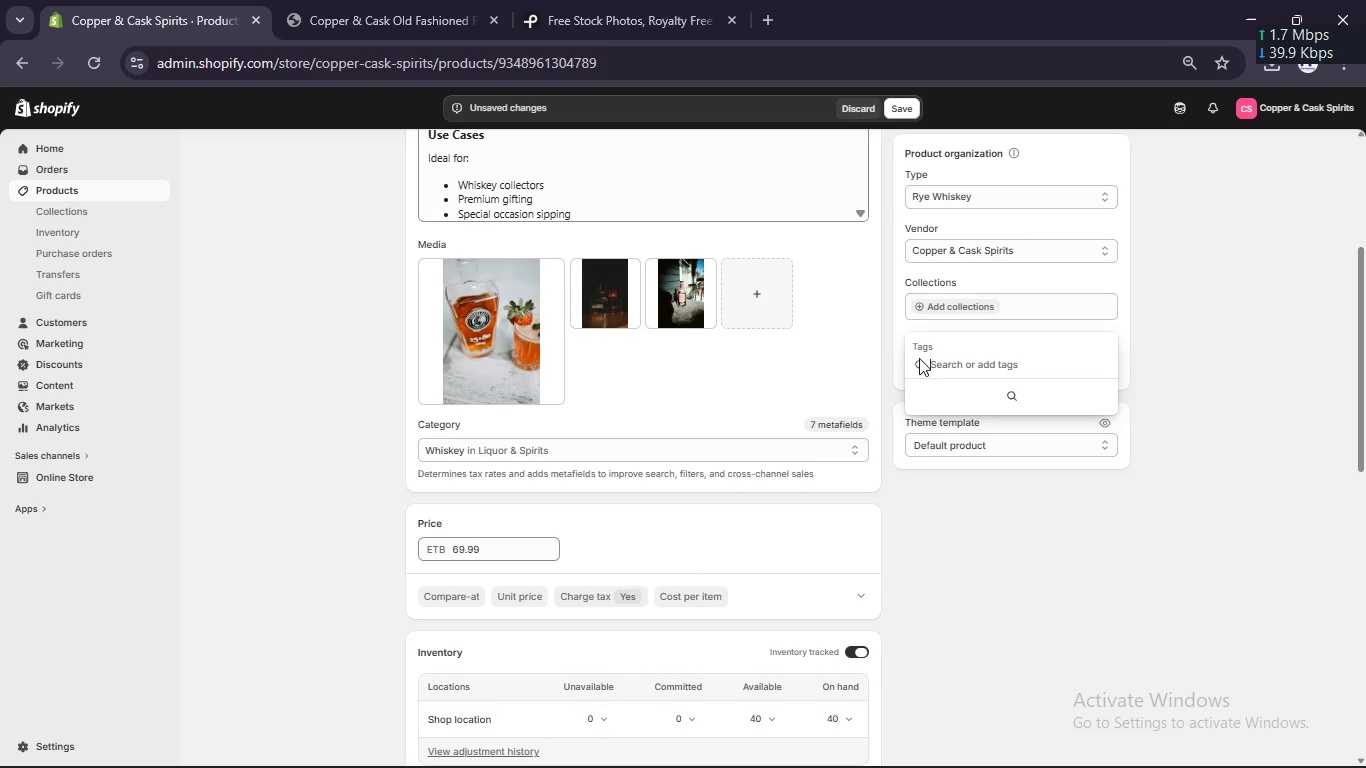 
type(Rye )
key(Backspace)
type(, Whiskey)
 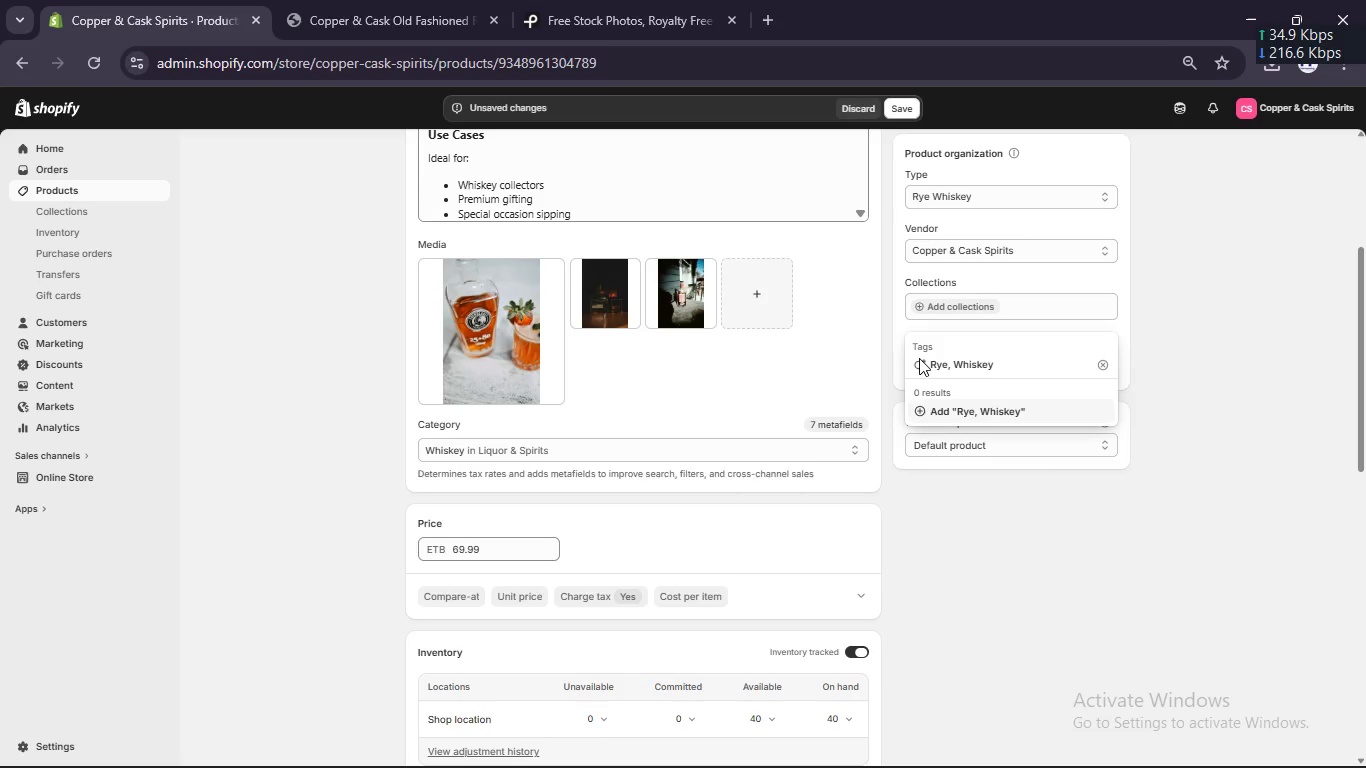 
key(Enter)
 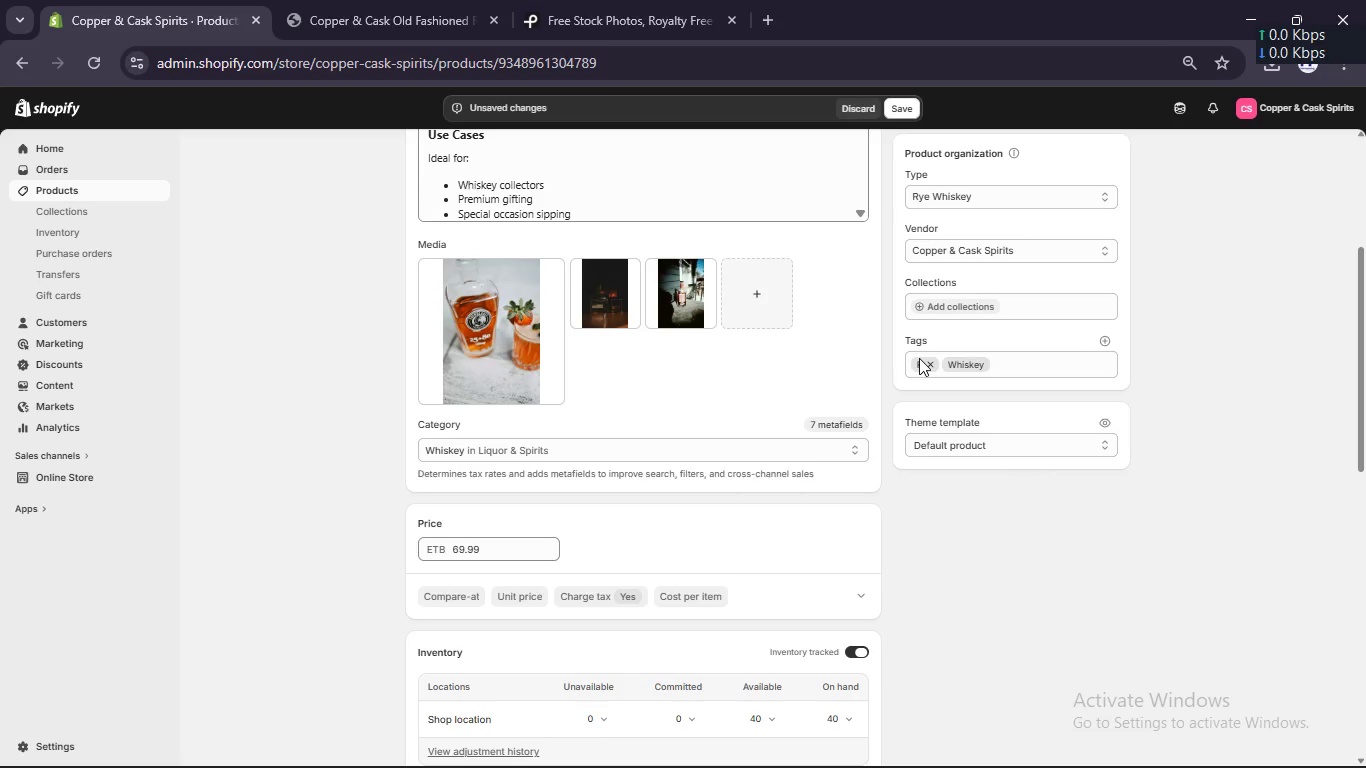 
wait(54.58)
 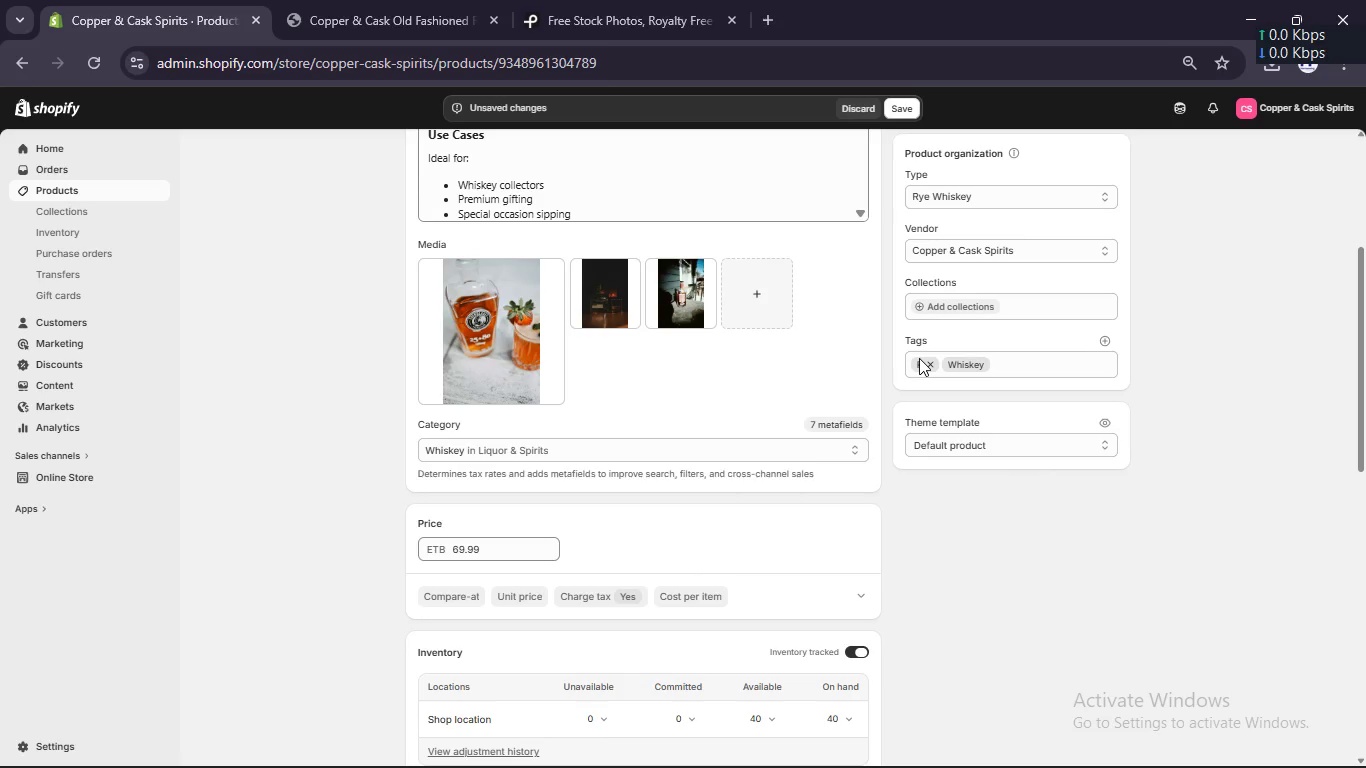 
left_click([986, 366])
 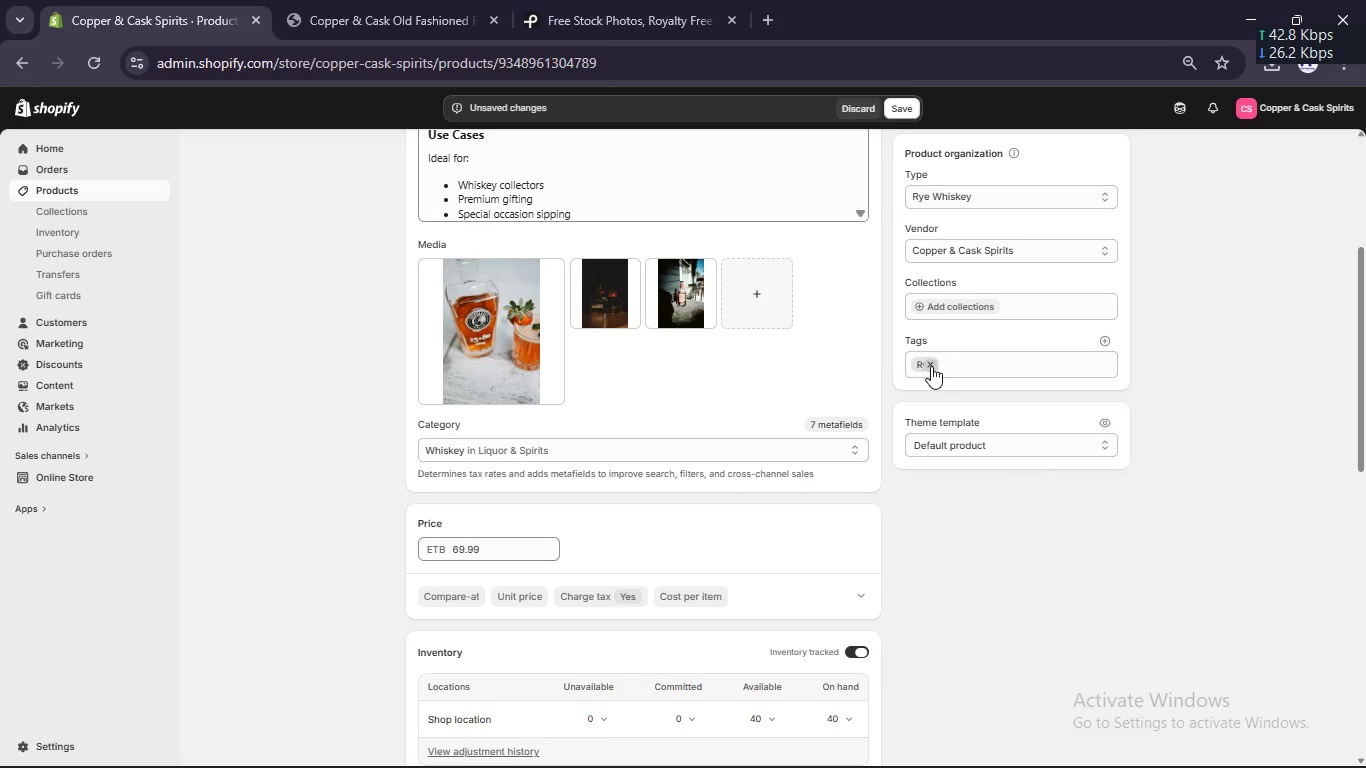 
left_click([931, 366])
 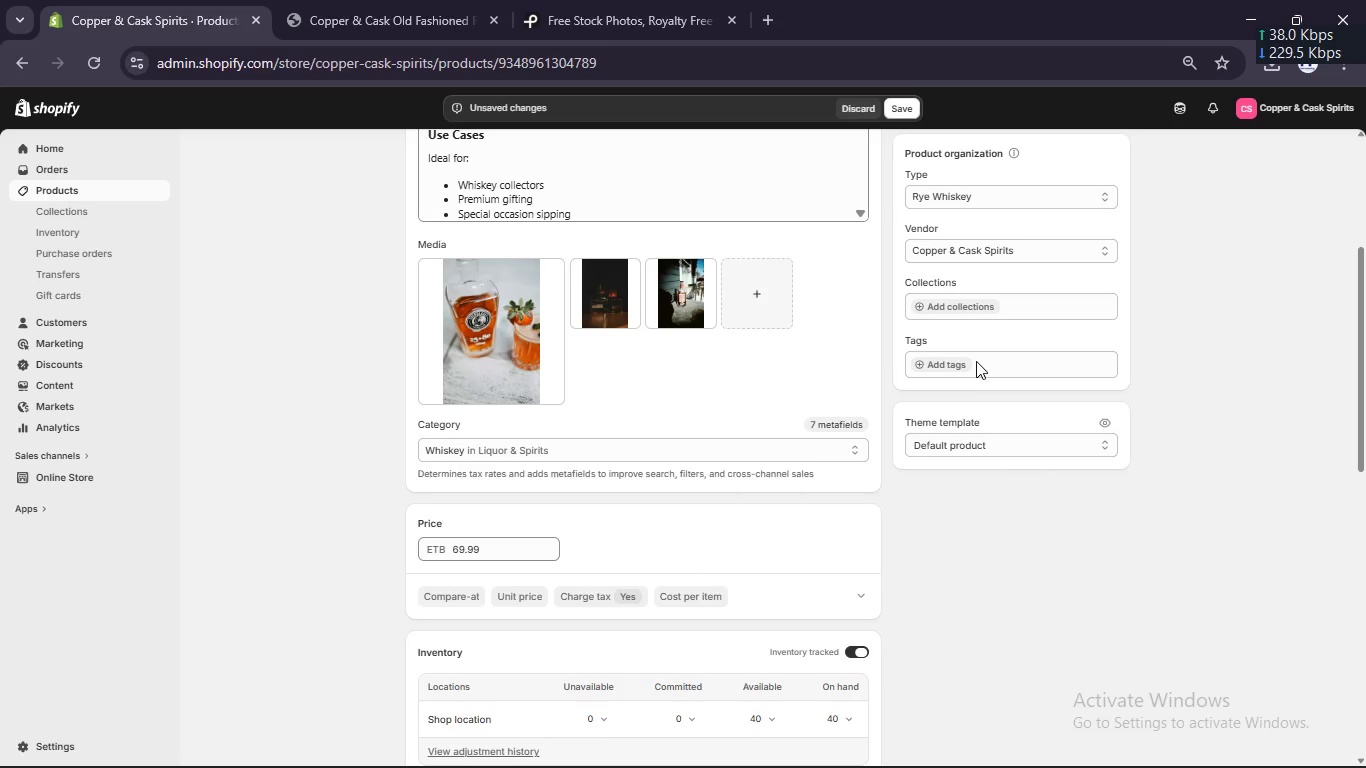 
left_click([957, 366])
 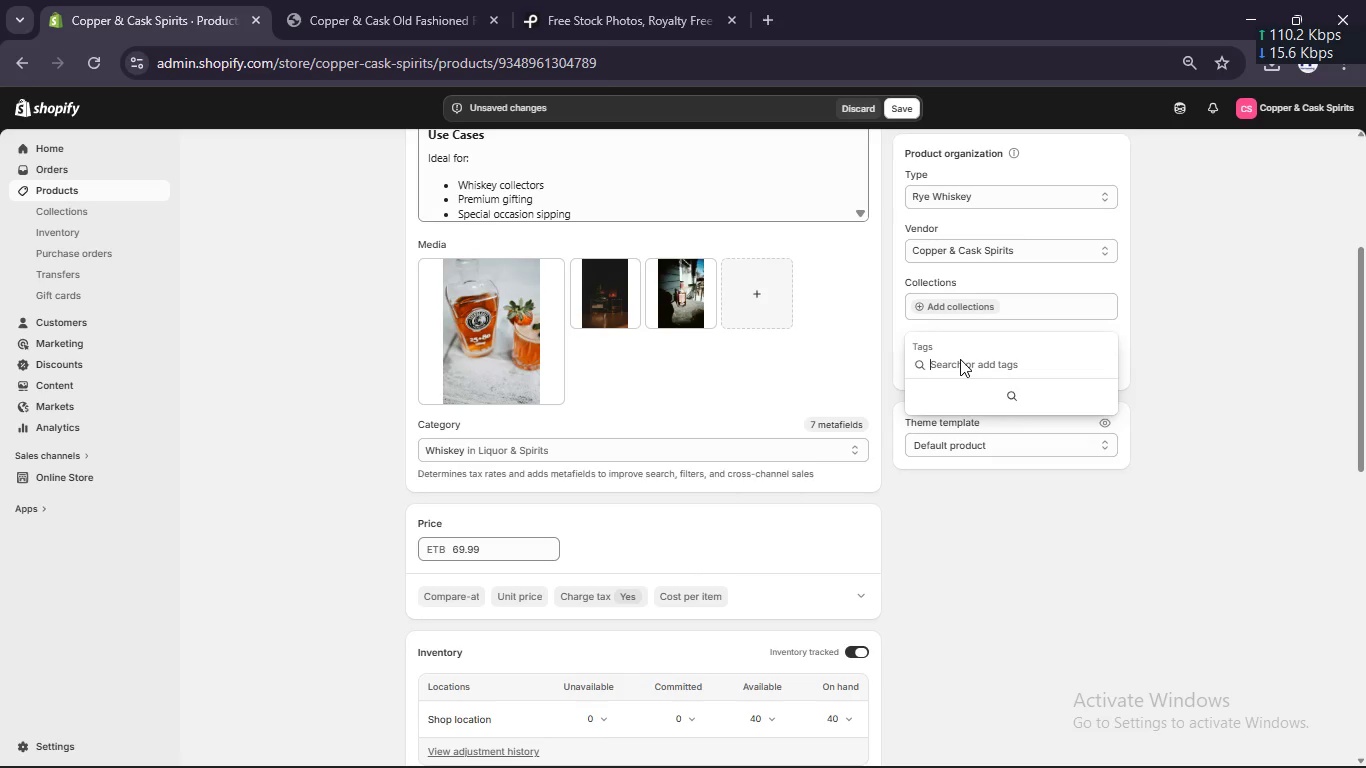 
type(Rye Whiskey)
 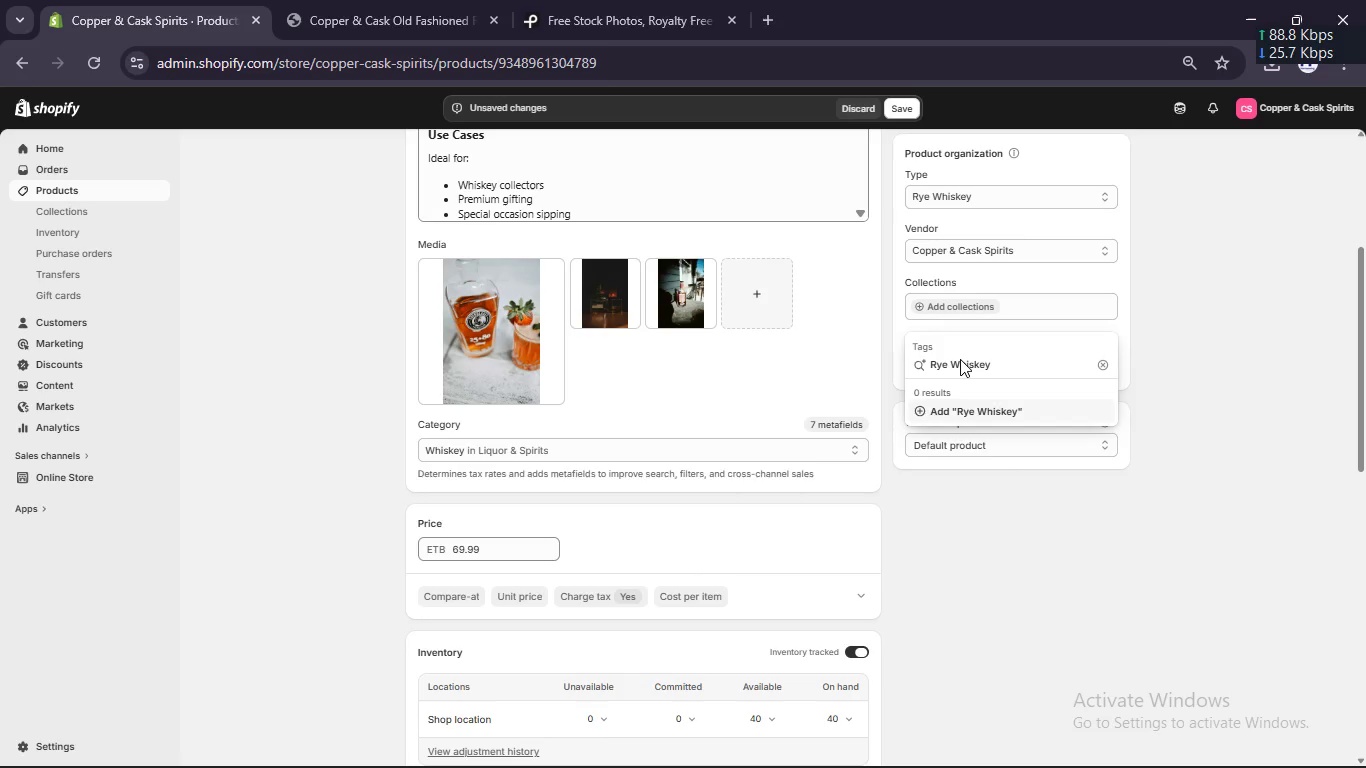 
left_click([979, 418])
 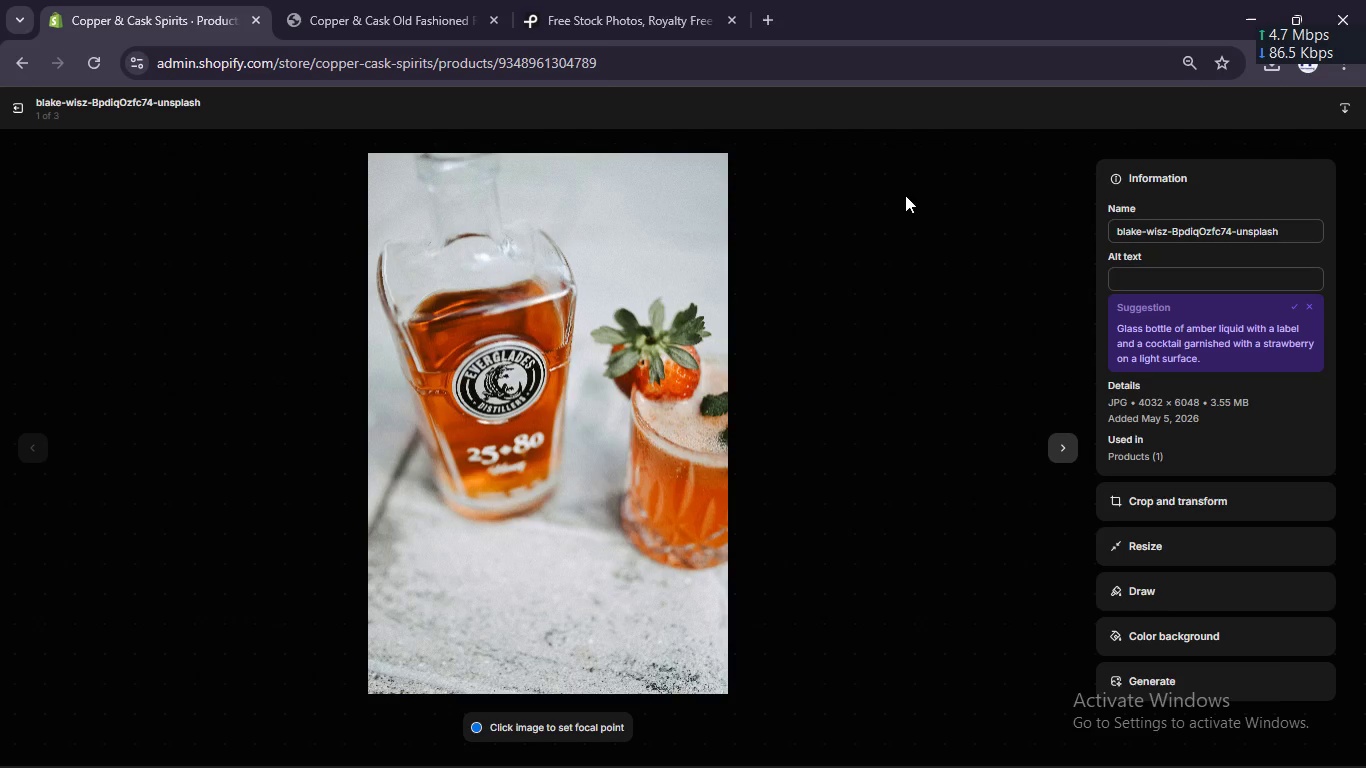 
wait(13.22)
 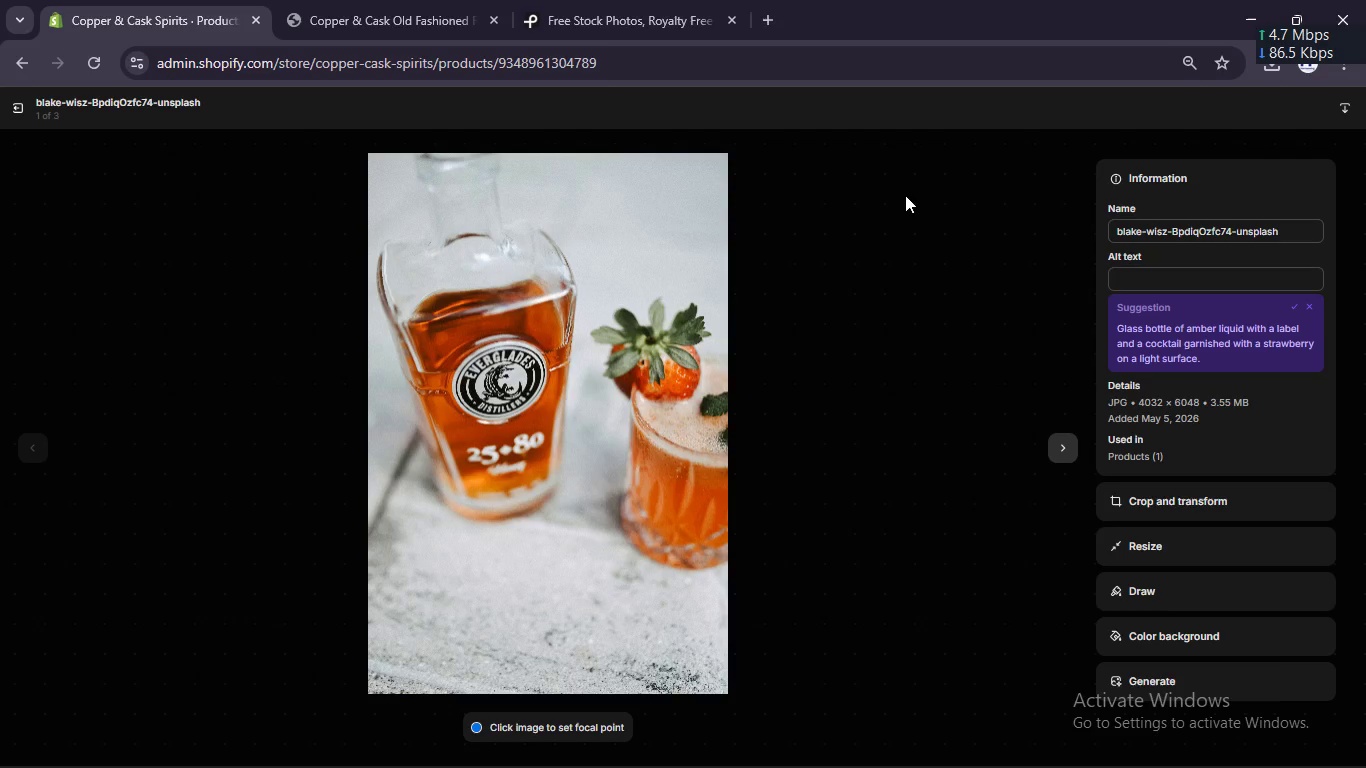 
left_click([1165, 276])
 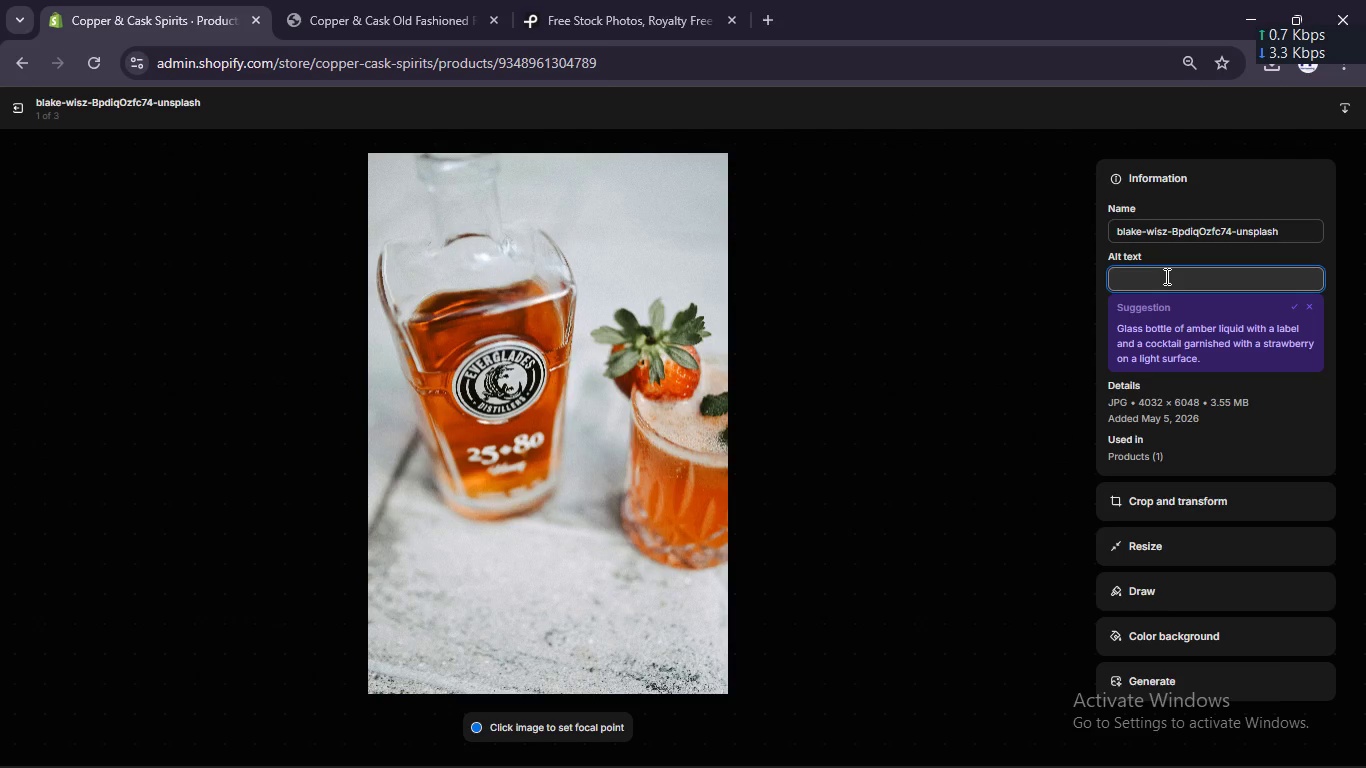 
type(Copper & osk)
key(Backspace)
key(Backspace)
key(Backspace)
type(Cosk Old Fashioned Rye )
 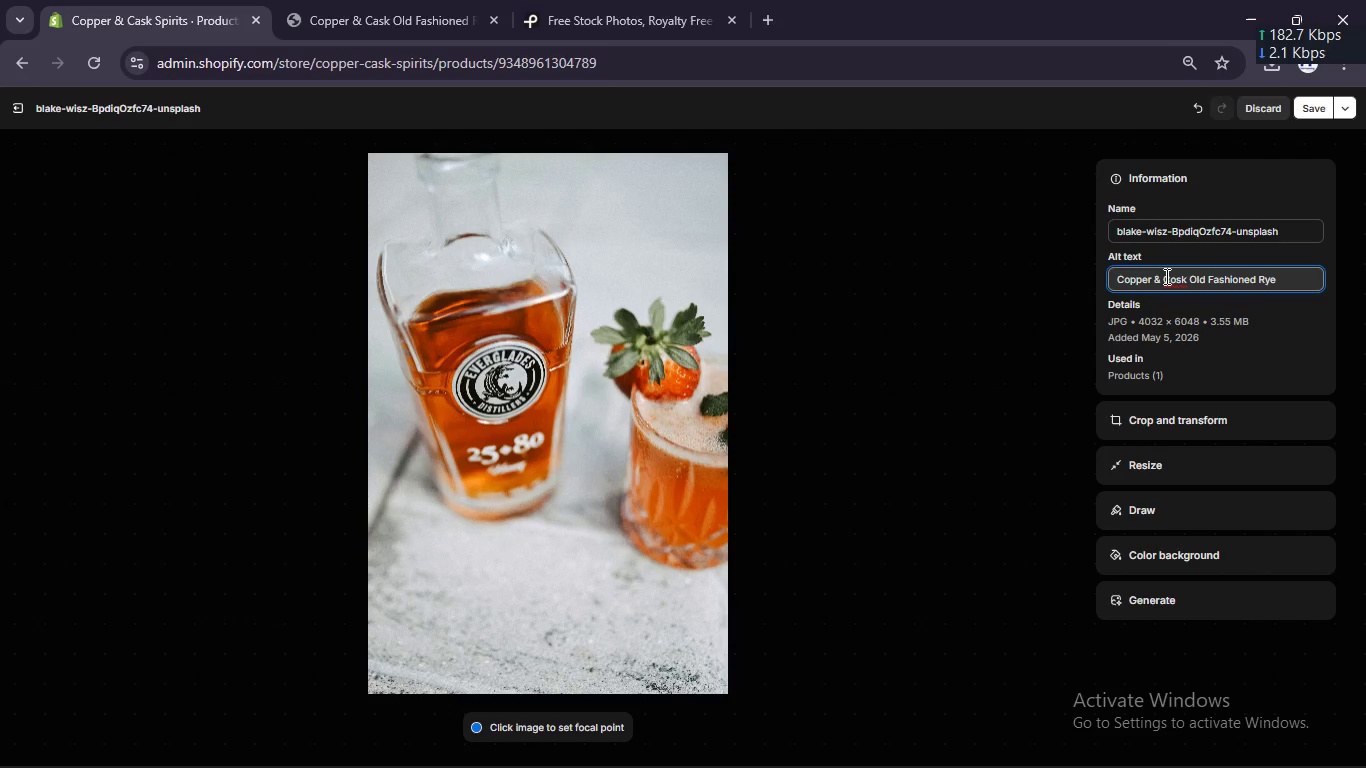 
type(0)
key(Backspace)
type(#020 - Sm)
key(Backspace)
type(Smooth mao)
key(Backspace)
type(ple syrup, cinnamon spice, and a long buttery finish.)
 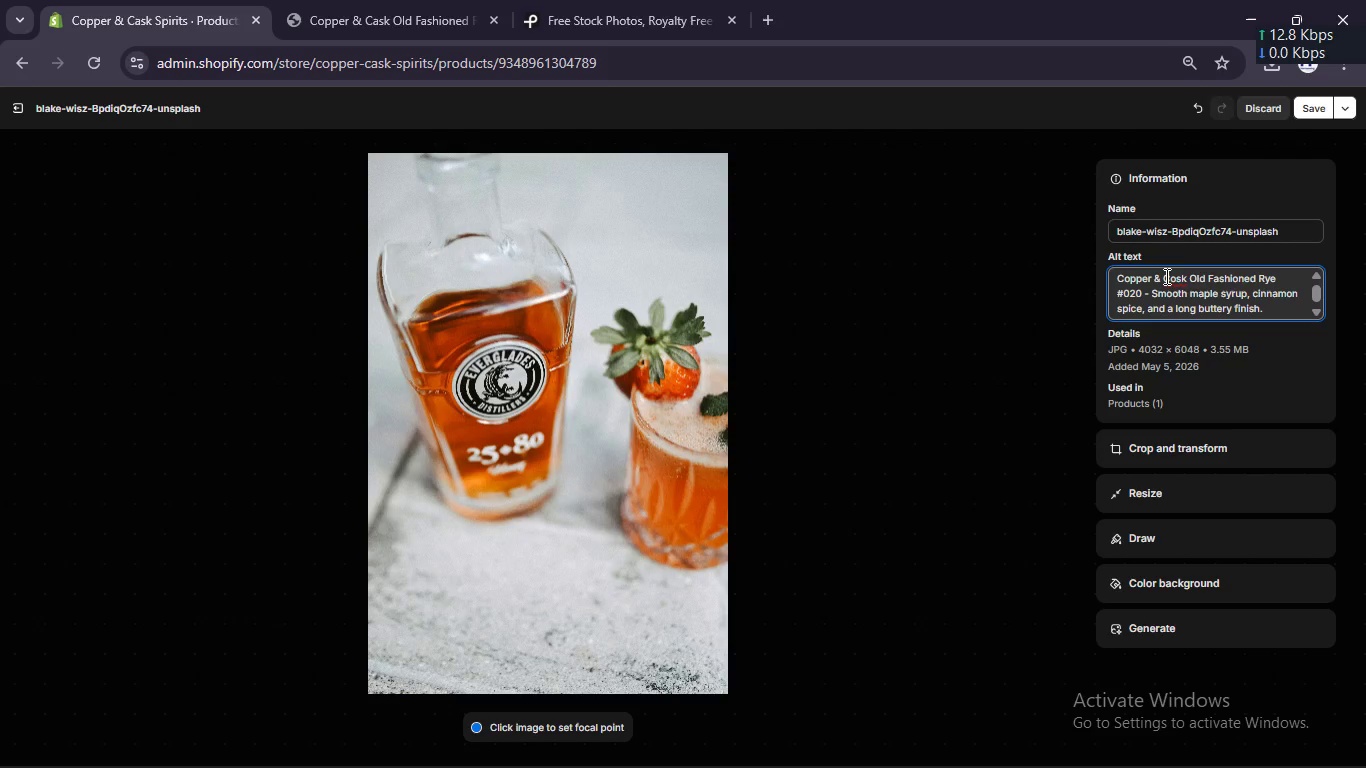 
left_click([1171, 281])
 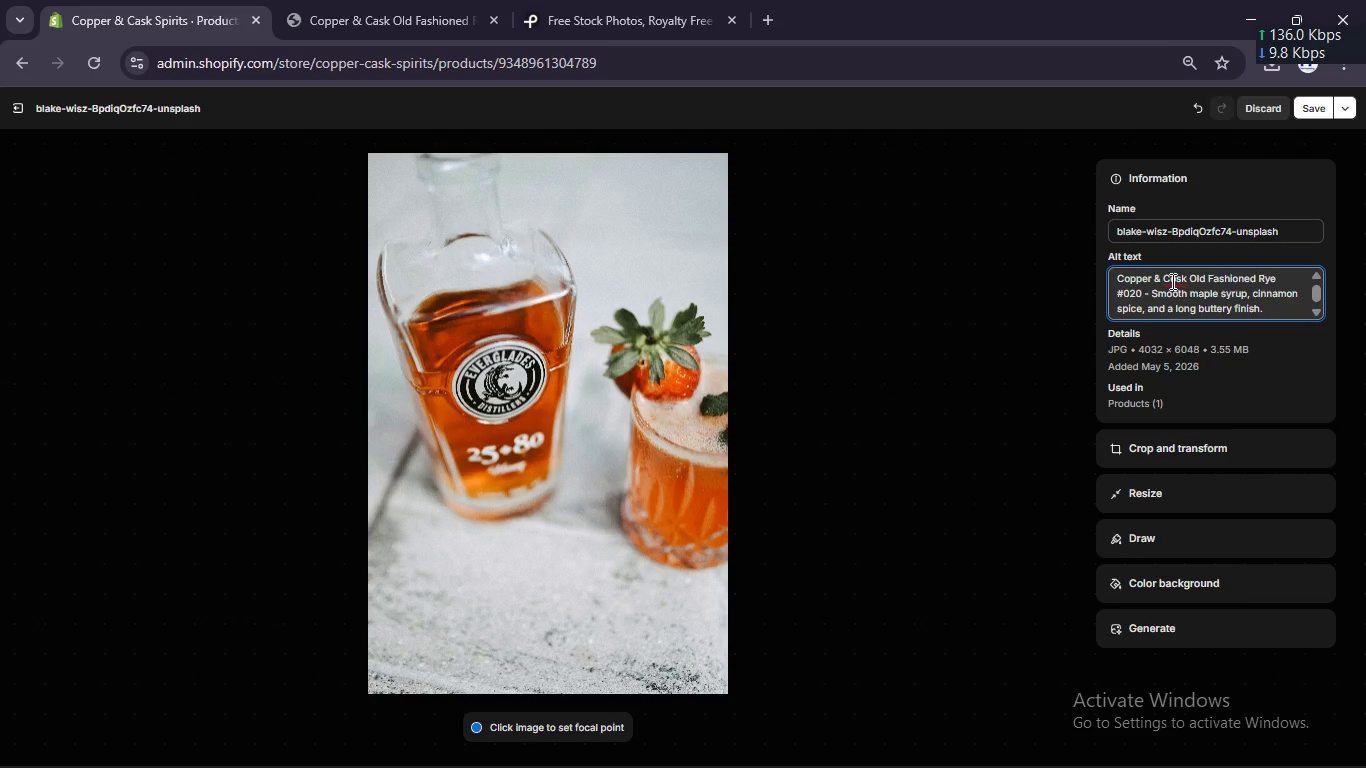 
key(Delete)
 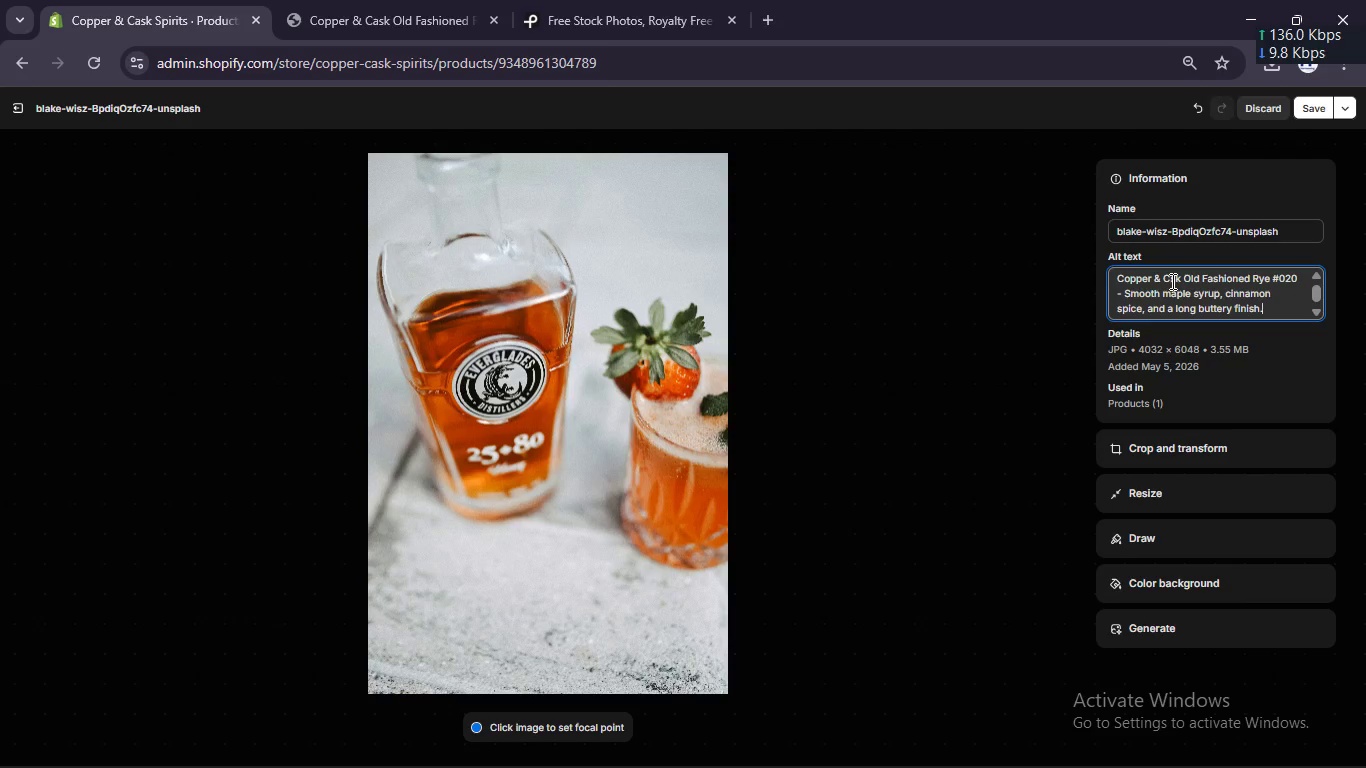 
key(A)
 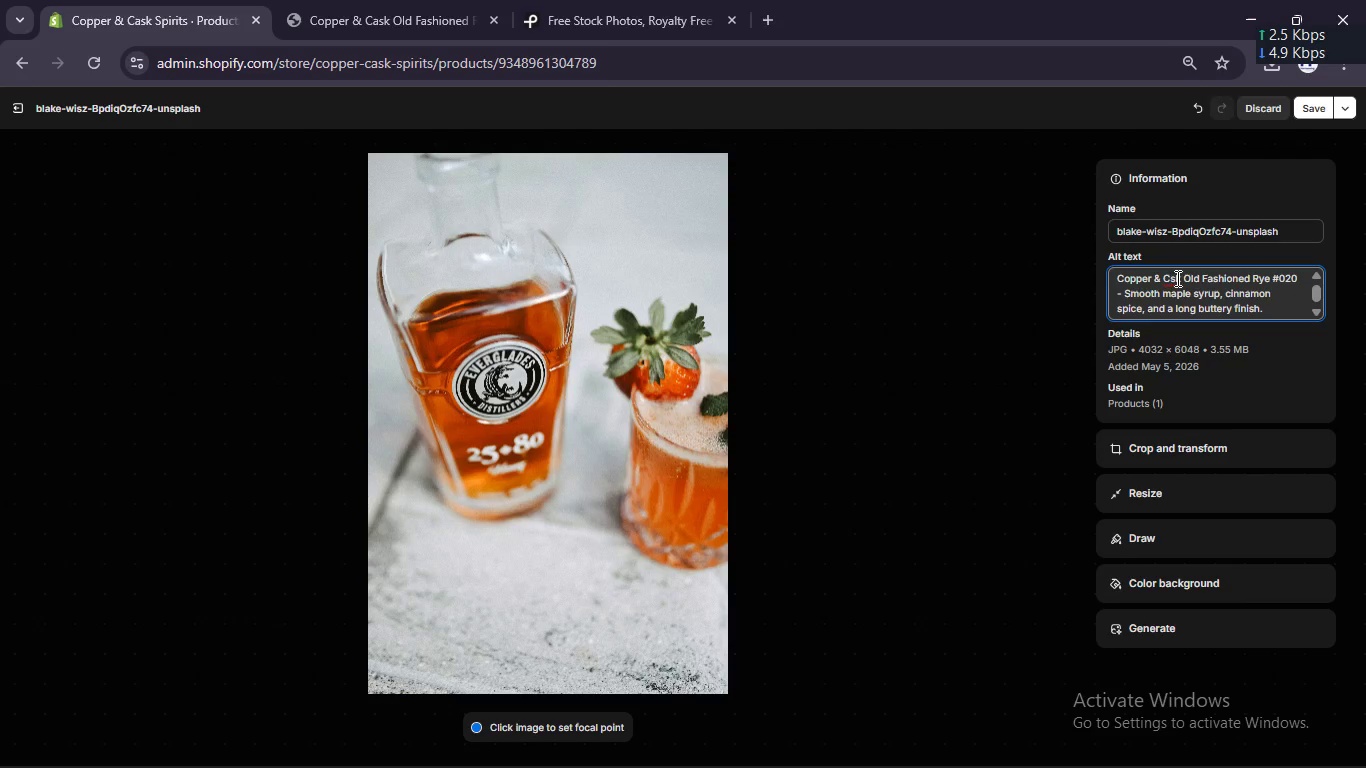 
left_click([1169, 276])
 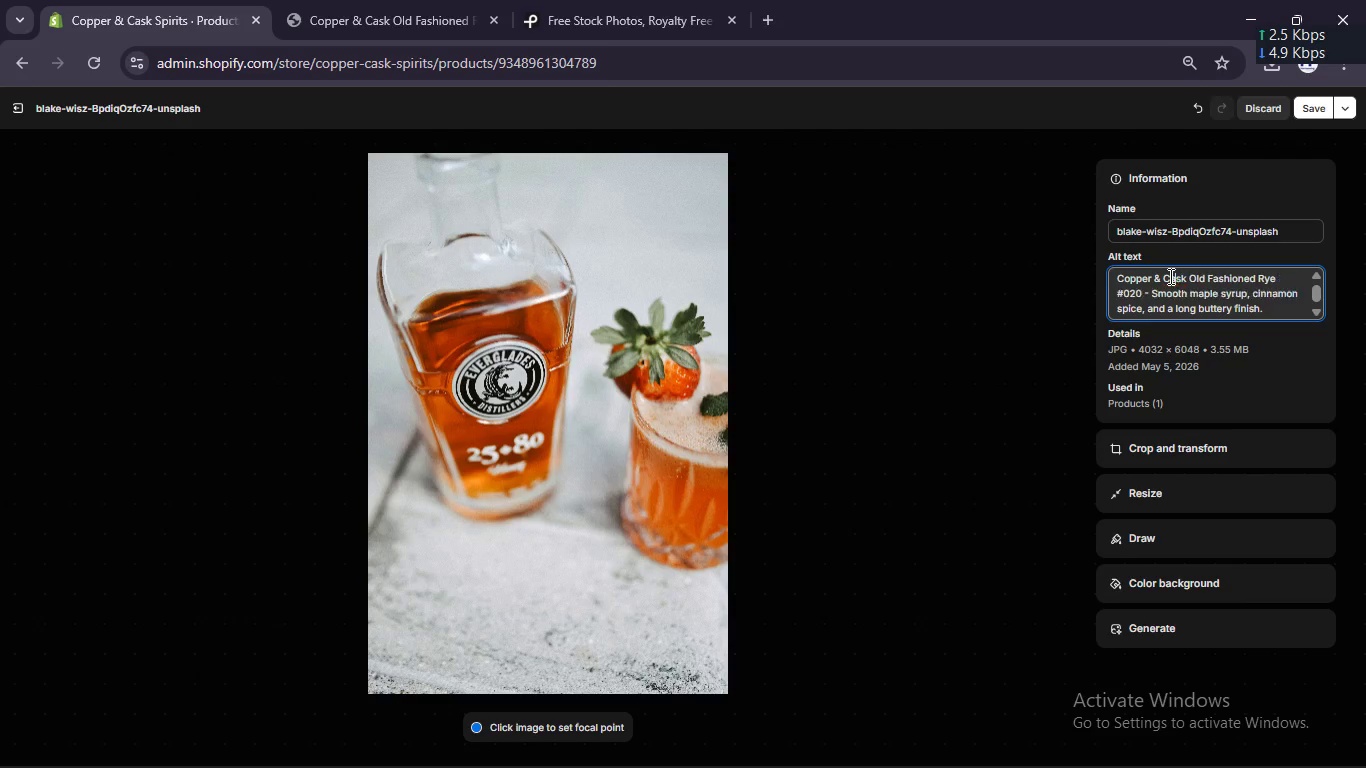 
key(A)
 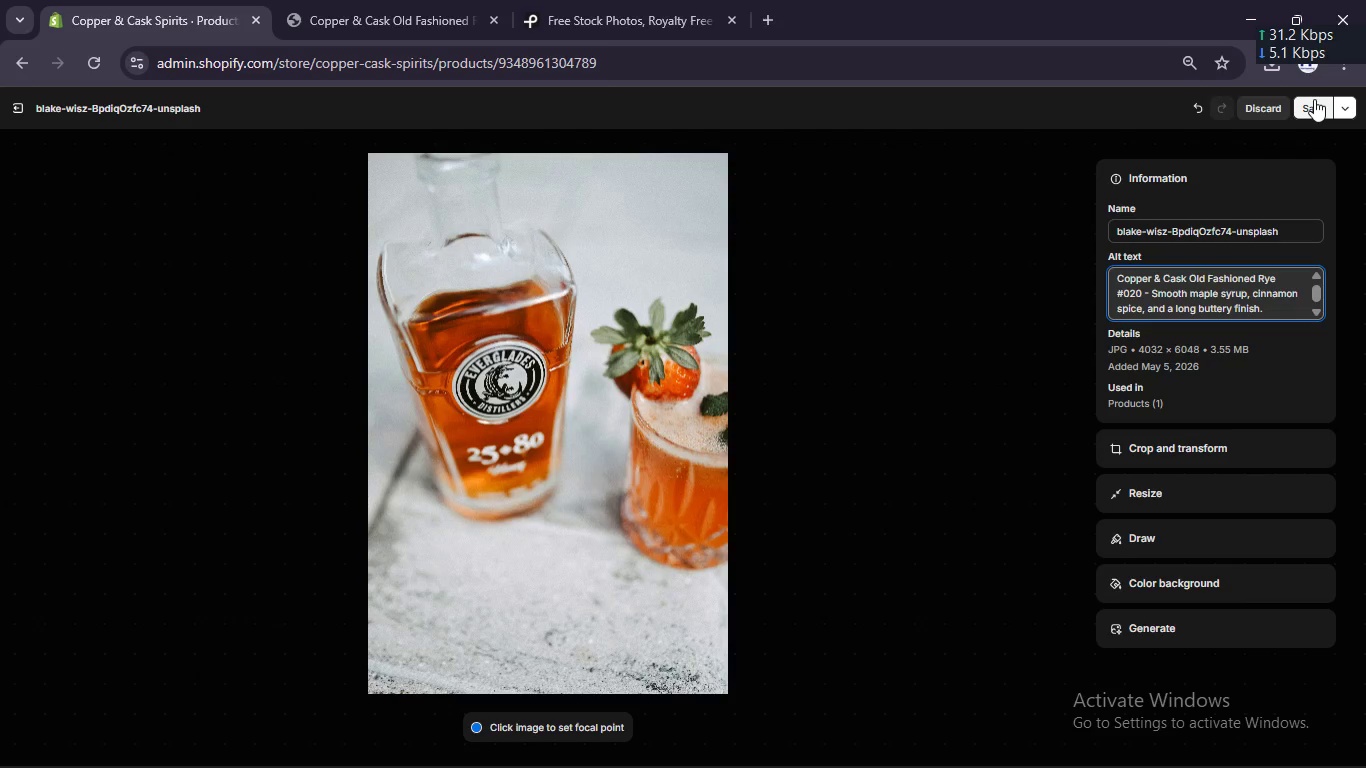 
left_click([1311, 106])
 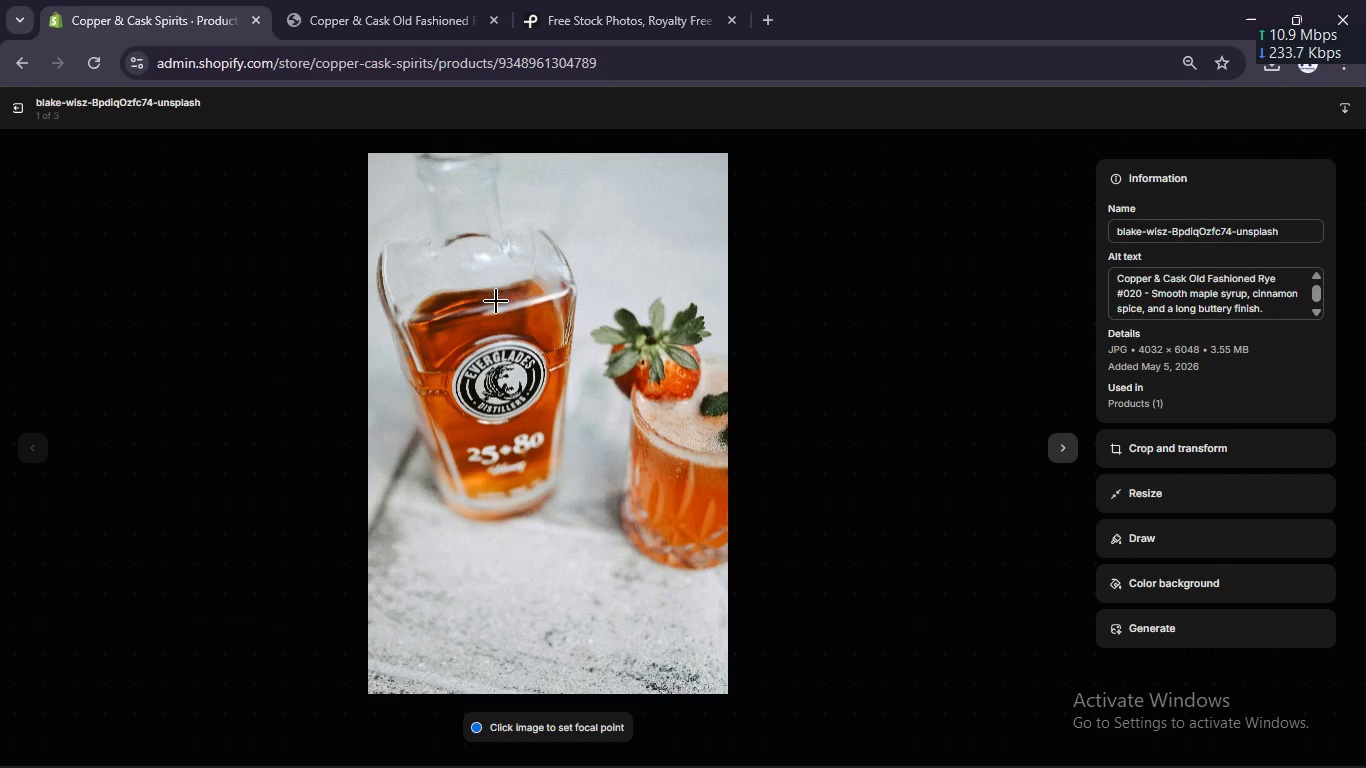 
wait(5.64)
 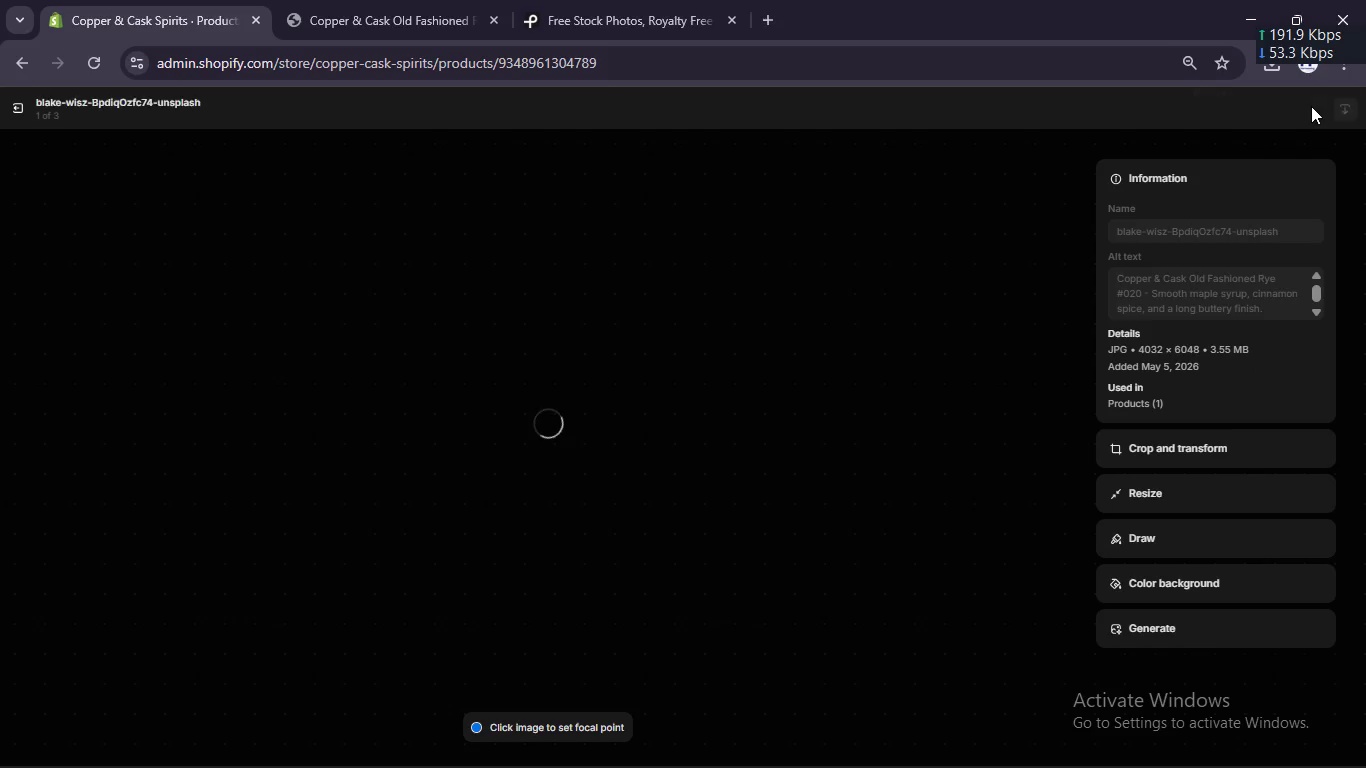 
left_click([14, 122])
 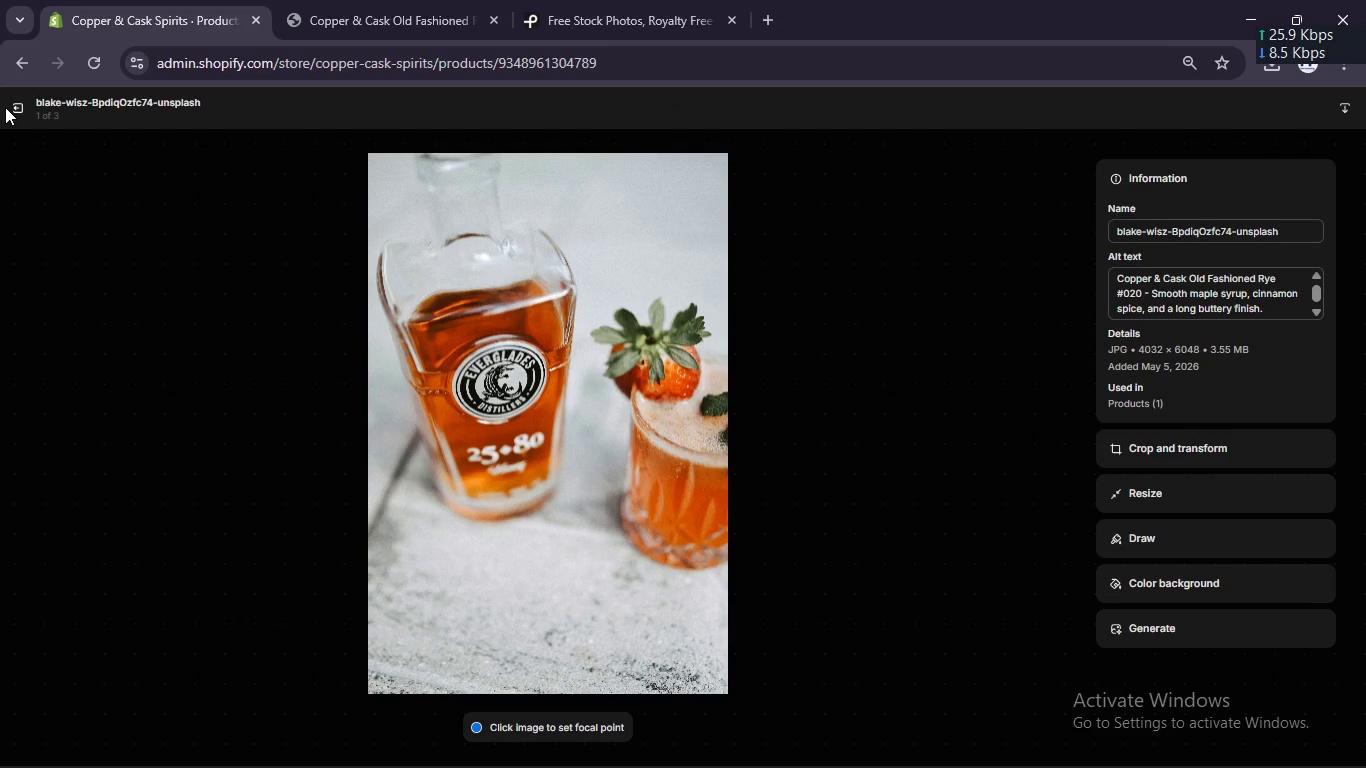 
double_click([15, 109])
 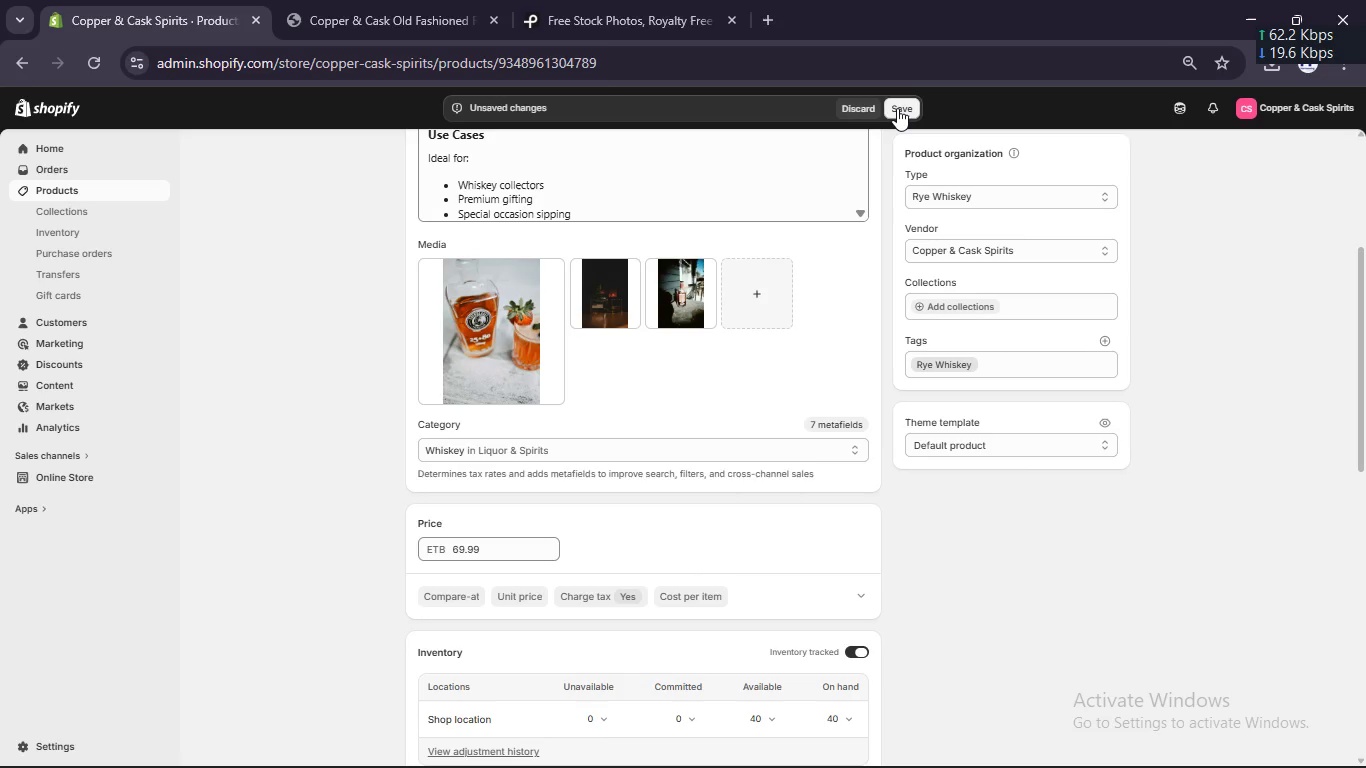 
left_click([897, 108])
 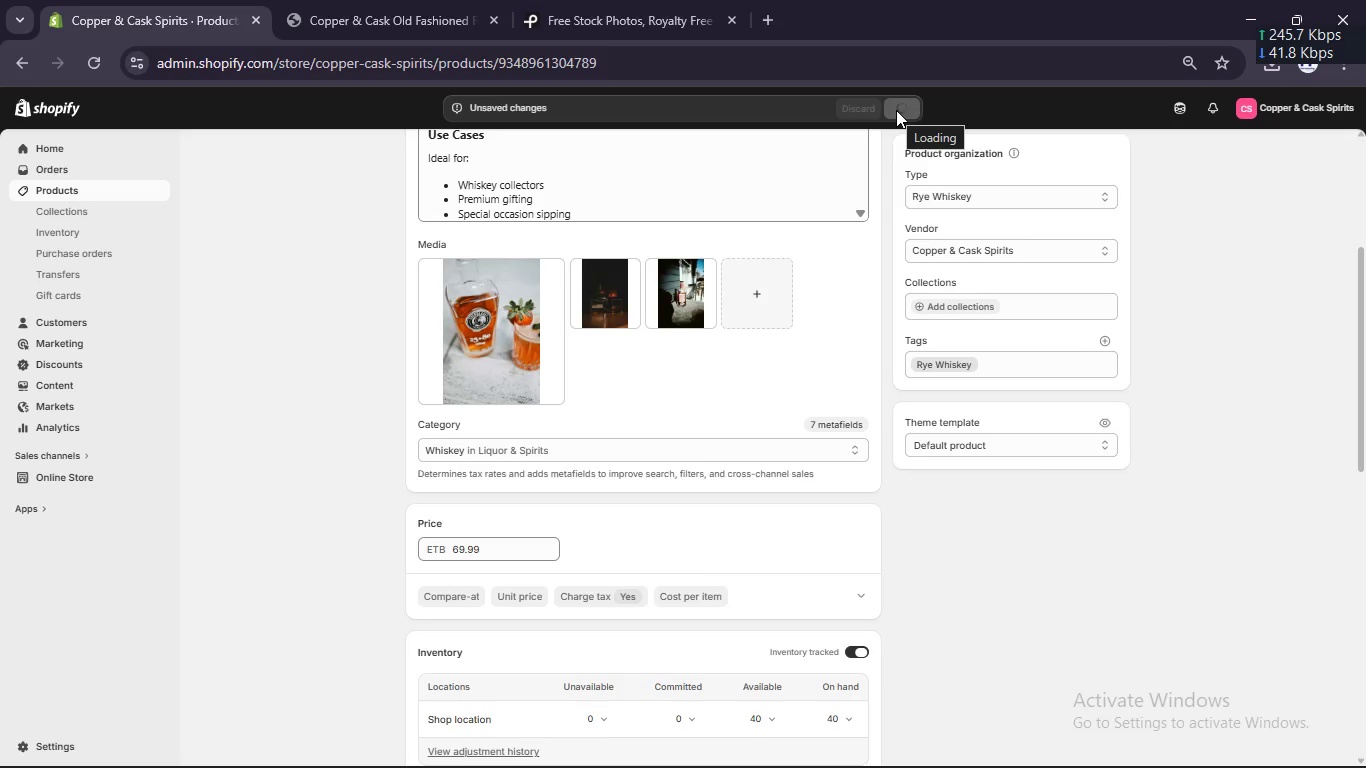 
mouse_move([863, 158])
 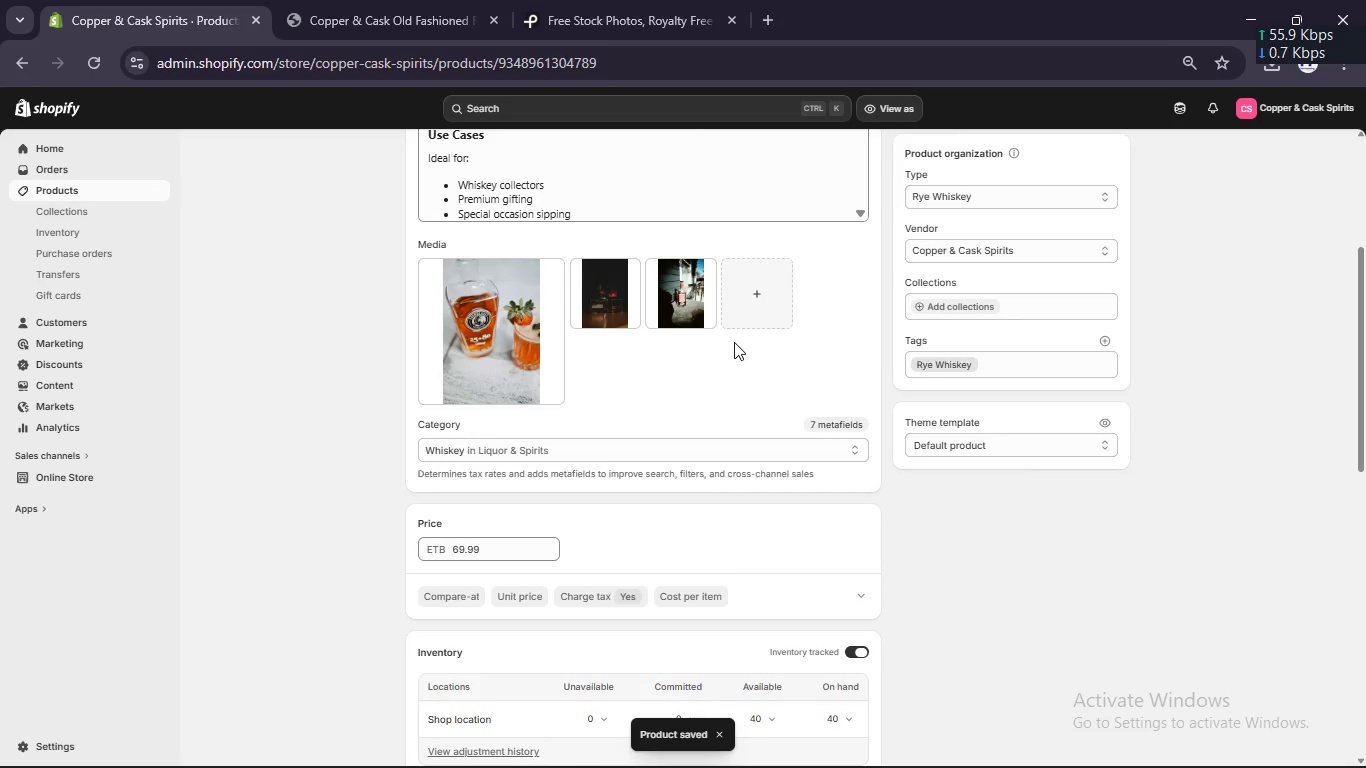 
scroll: coordinate [734, 343], scroll_direction: up, amount: 10.0
 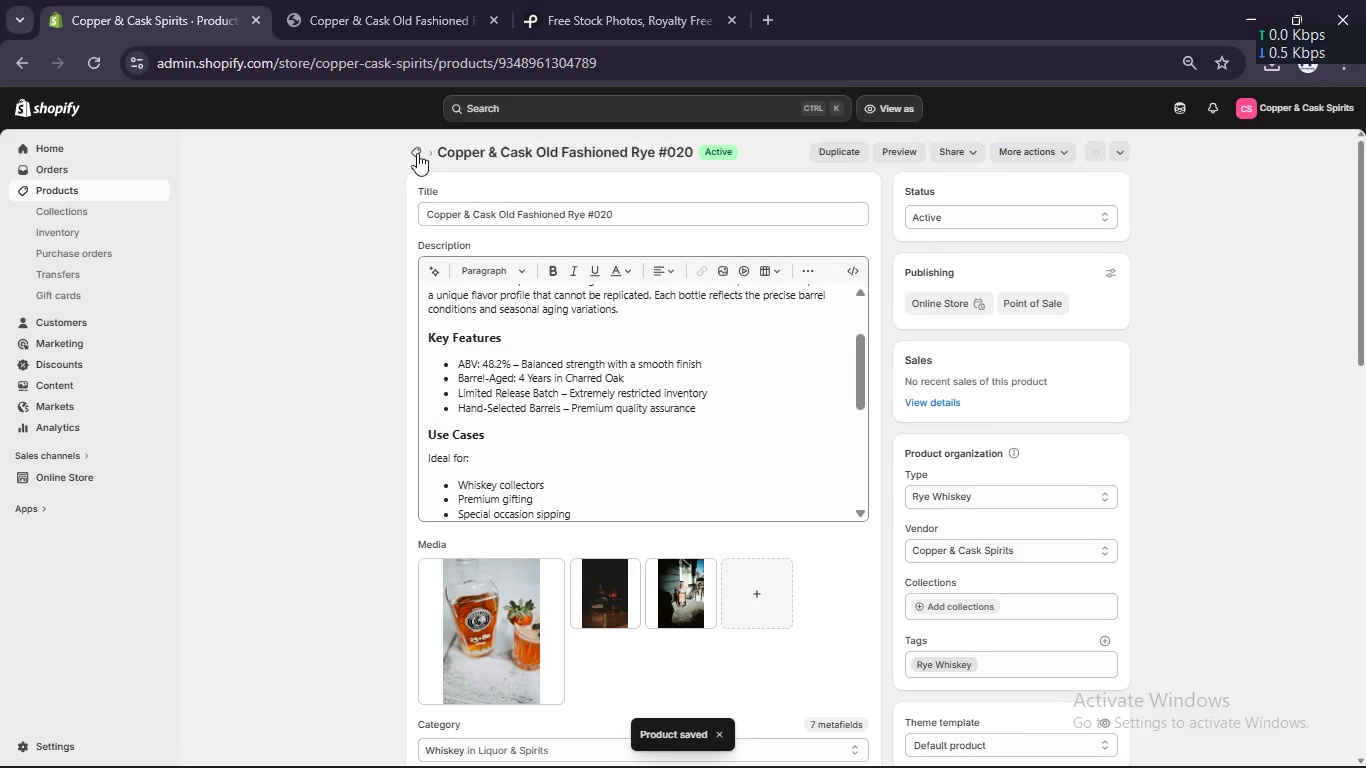 
left_click([417, 152])
 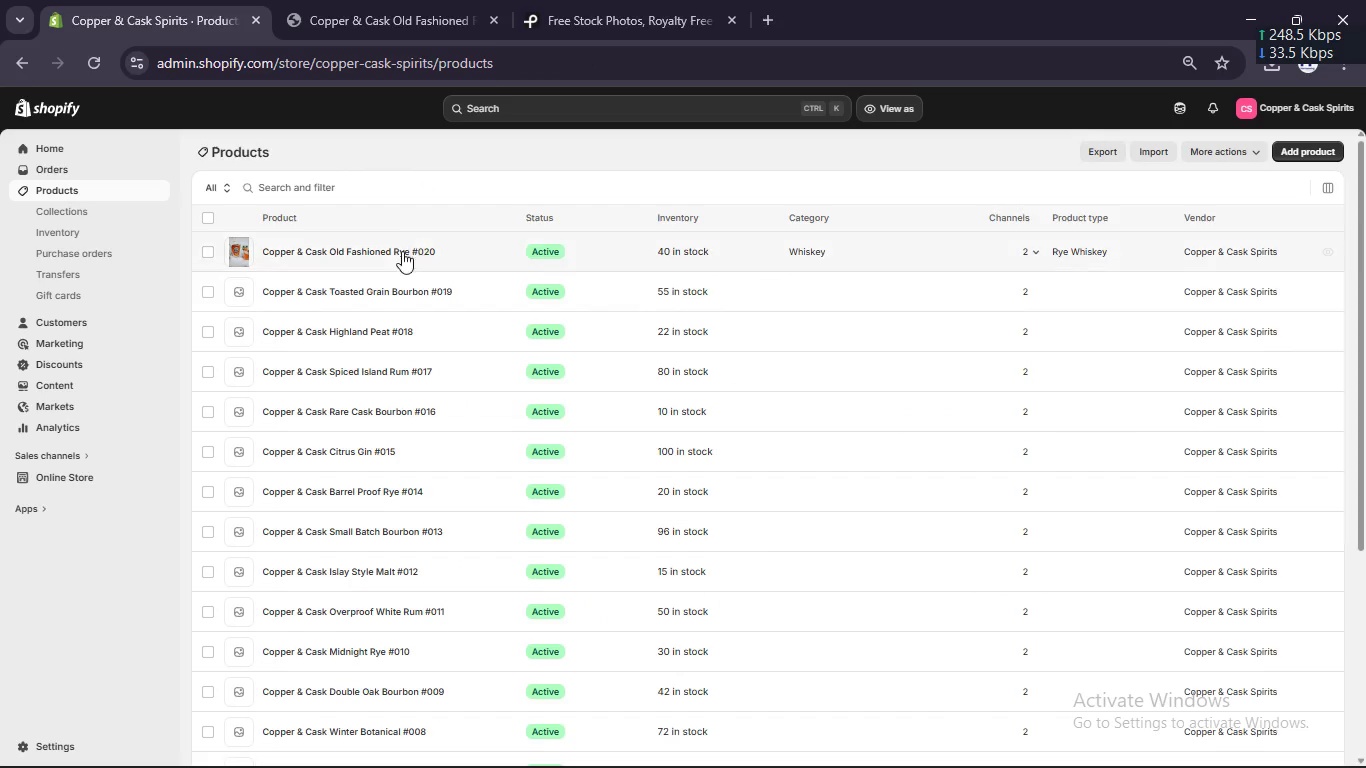 
left_click([389, 290])
 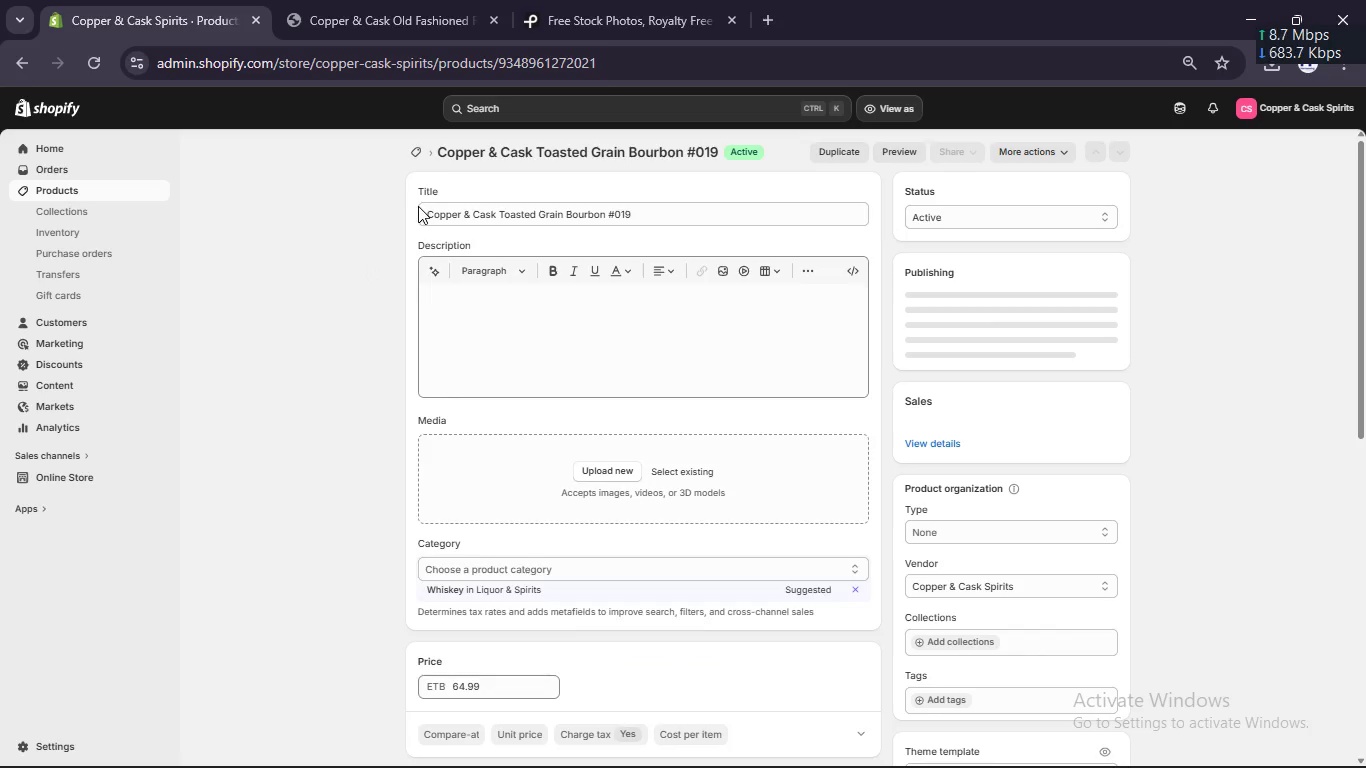 
left_click_drag(start_coordinate=[422, 212], to_coordinate=[430, 213])
 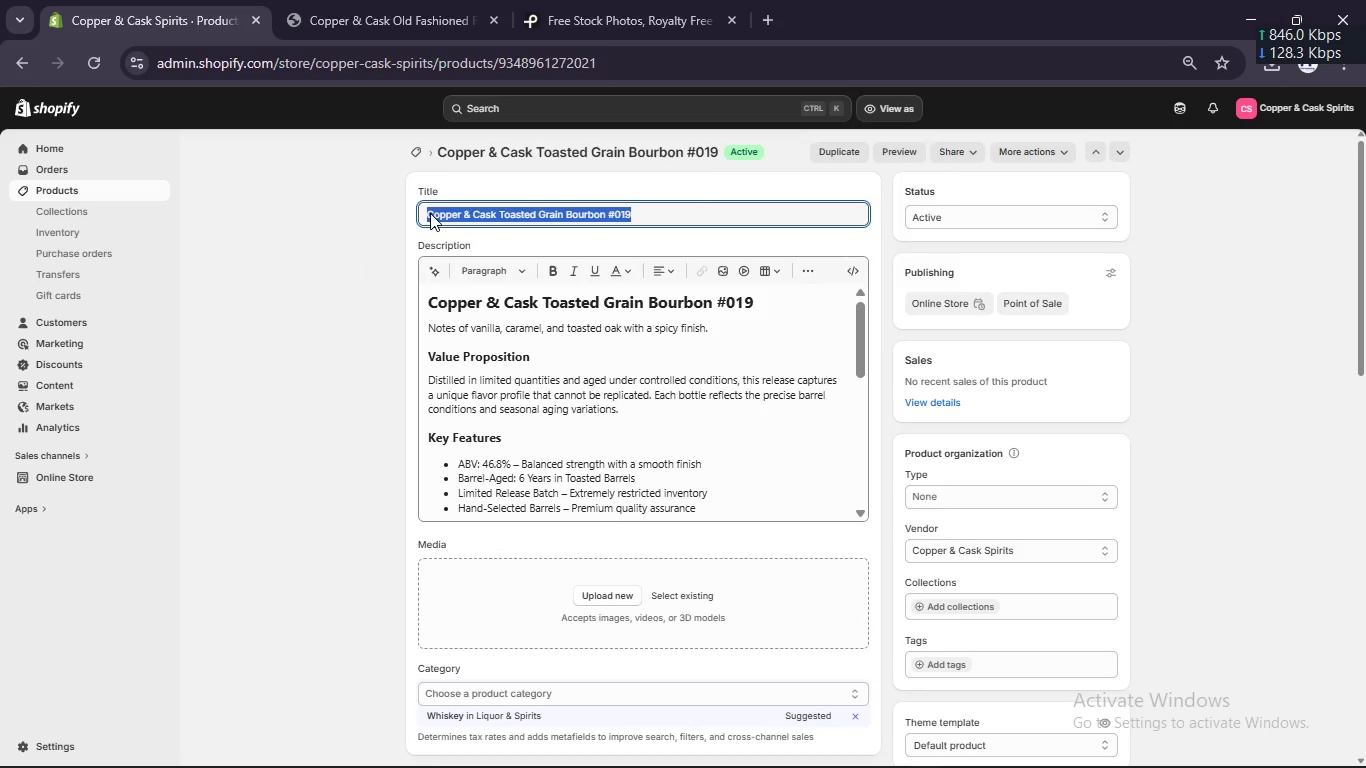 
right_click([430, 213])
 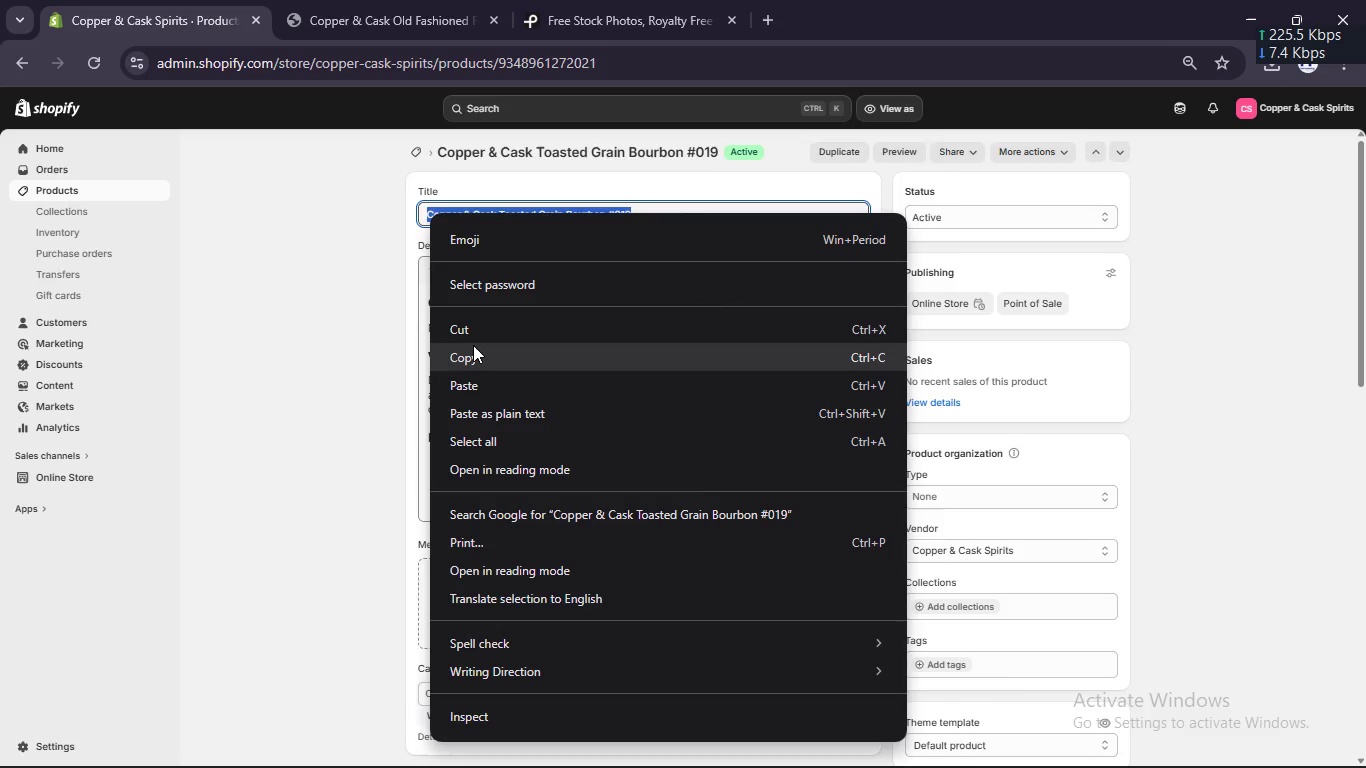 
left_click([473, 345])
 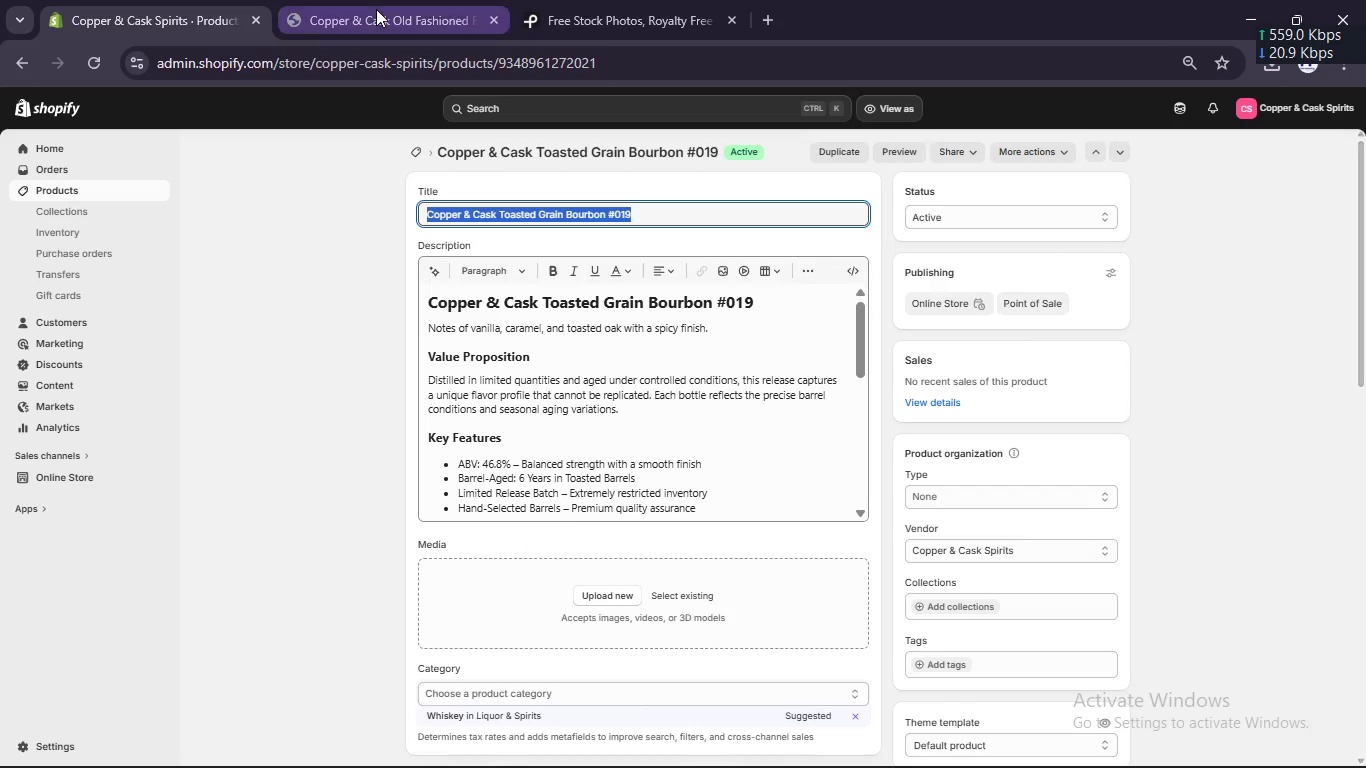 
left_click([376, 9])
 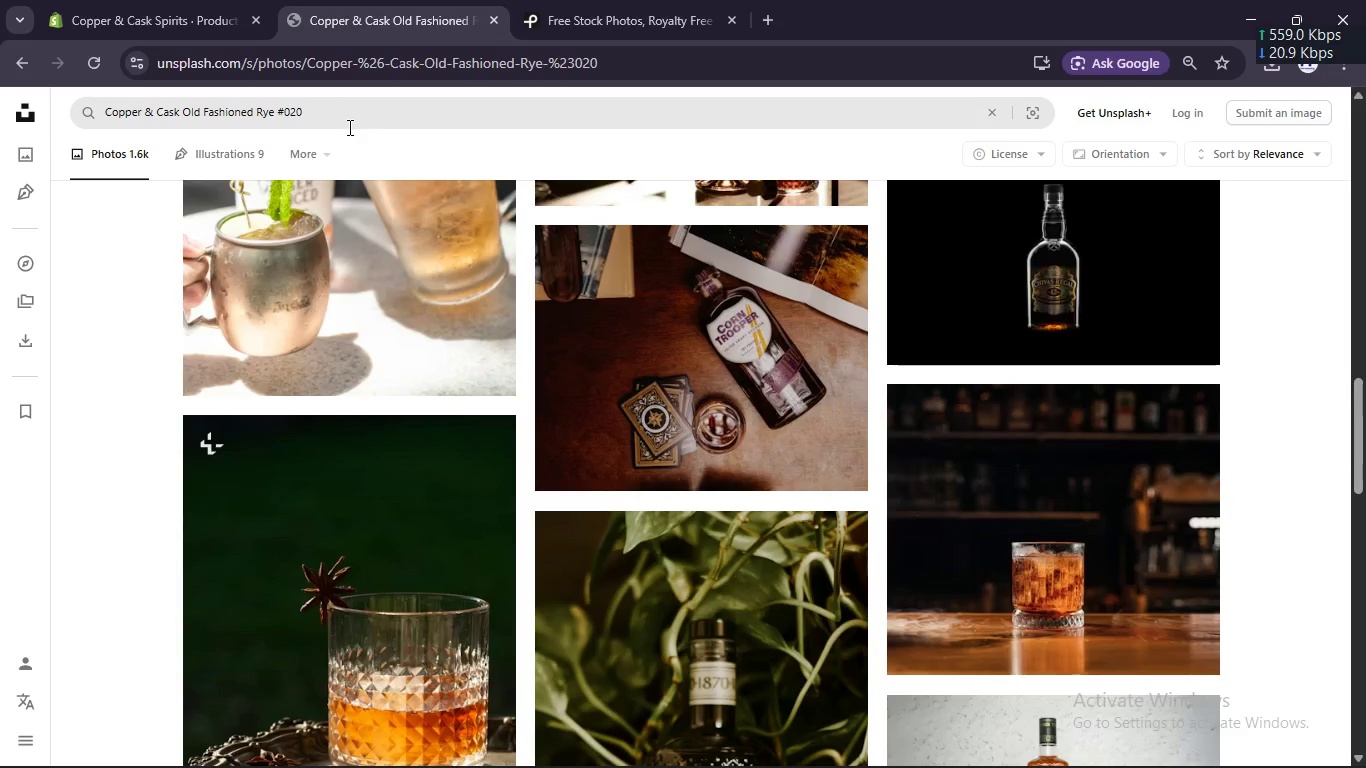 
left_click([348, 127])
 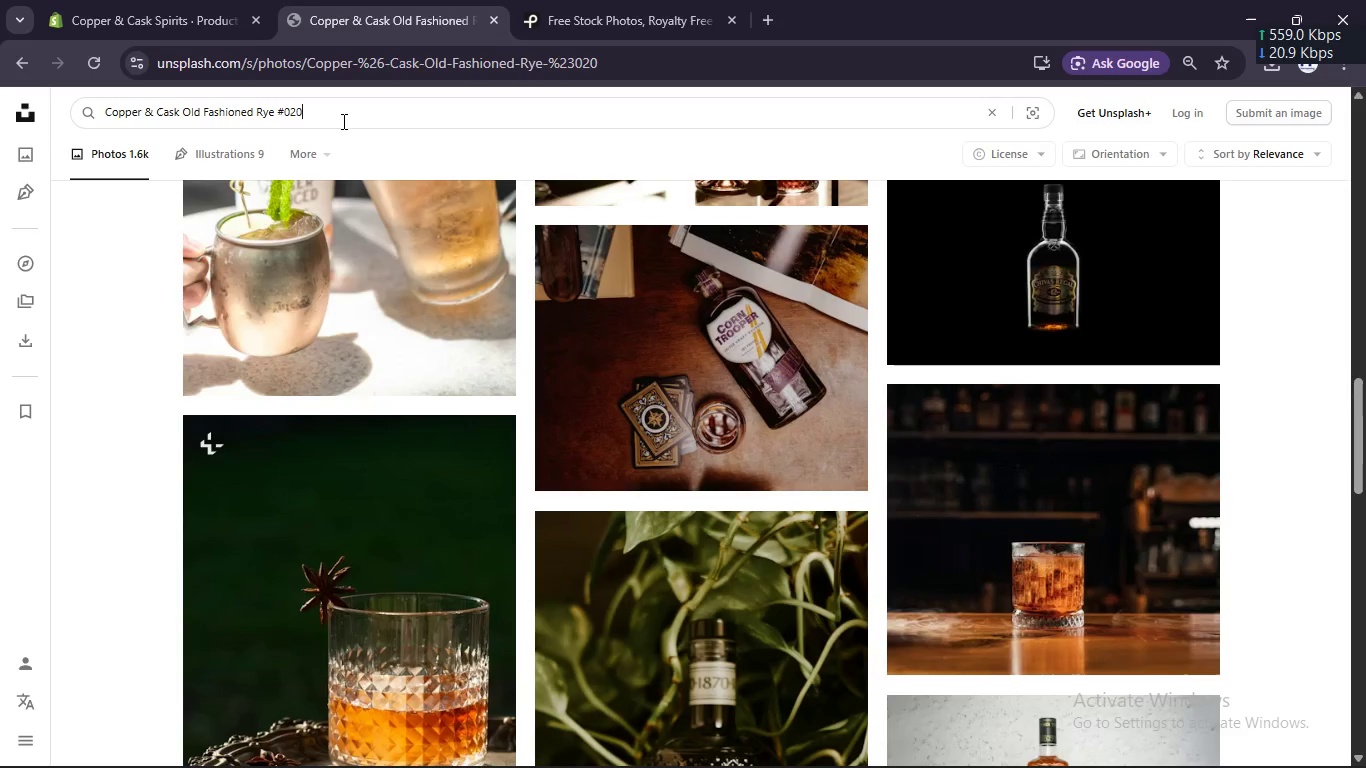 
left_click_drag(start_coordinate=[345, 120], to_coordinate=[62, 129])
 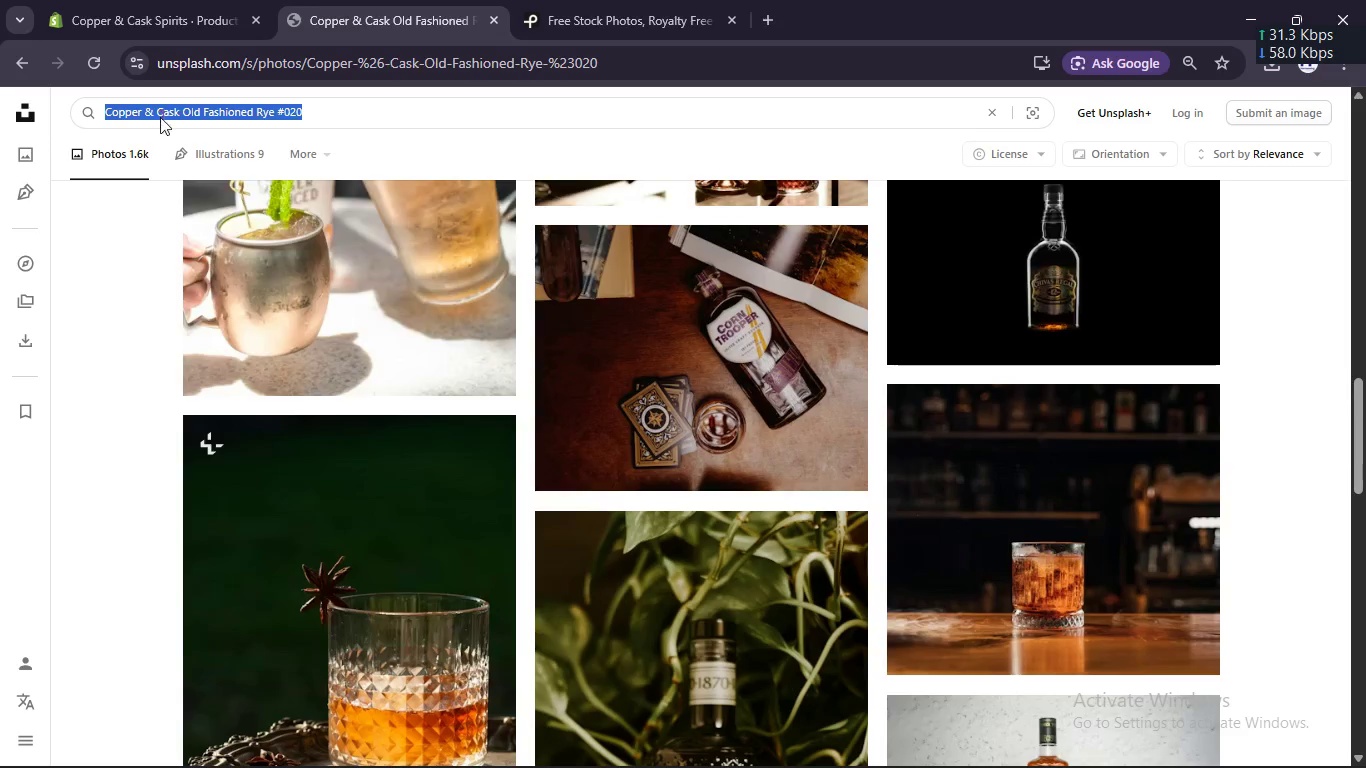 
right_click([160, 117])
 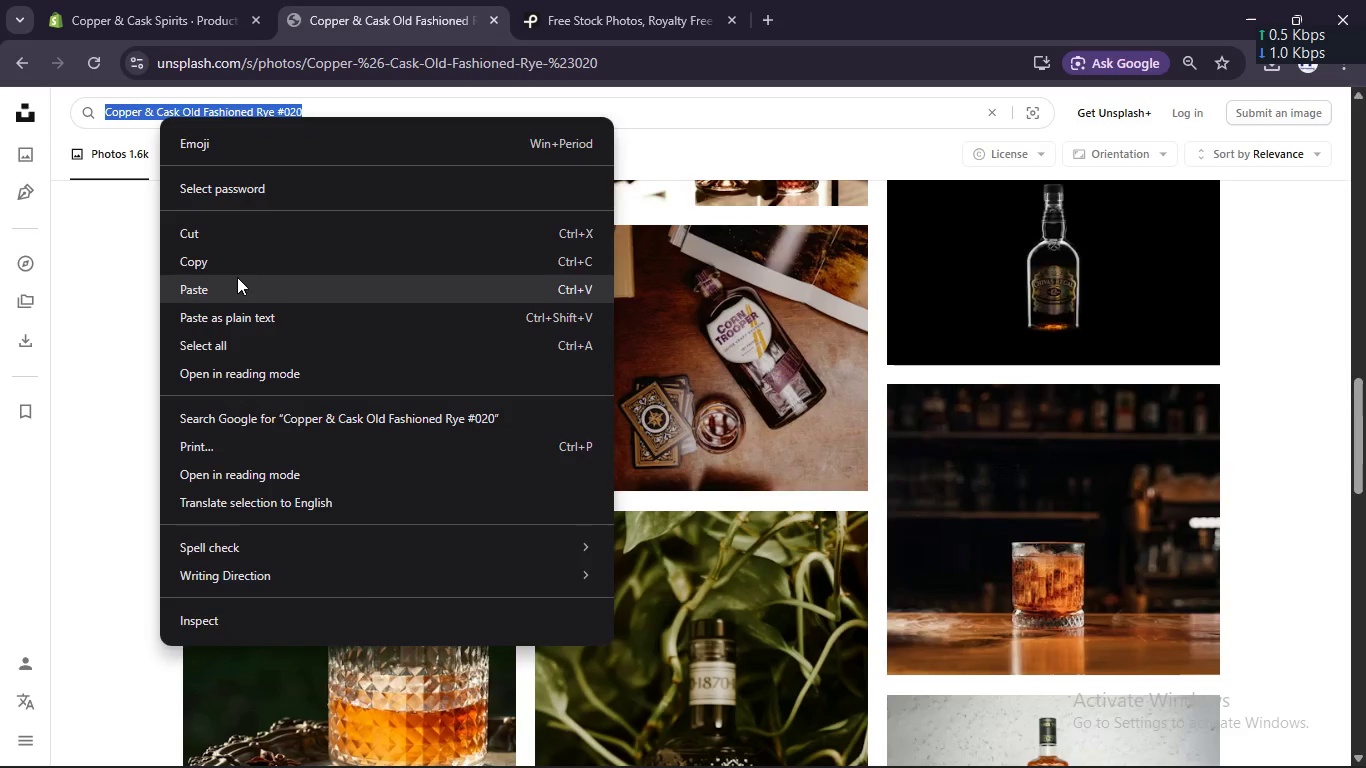 
left_click([237, 288])
 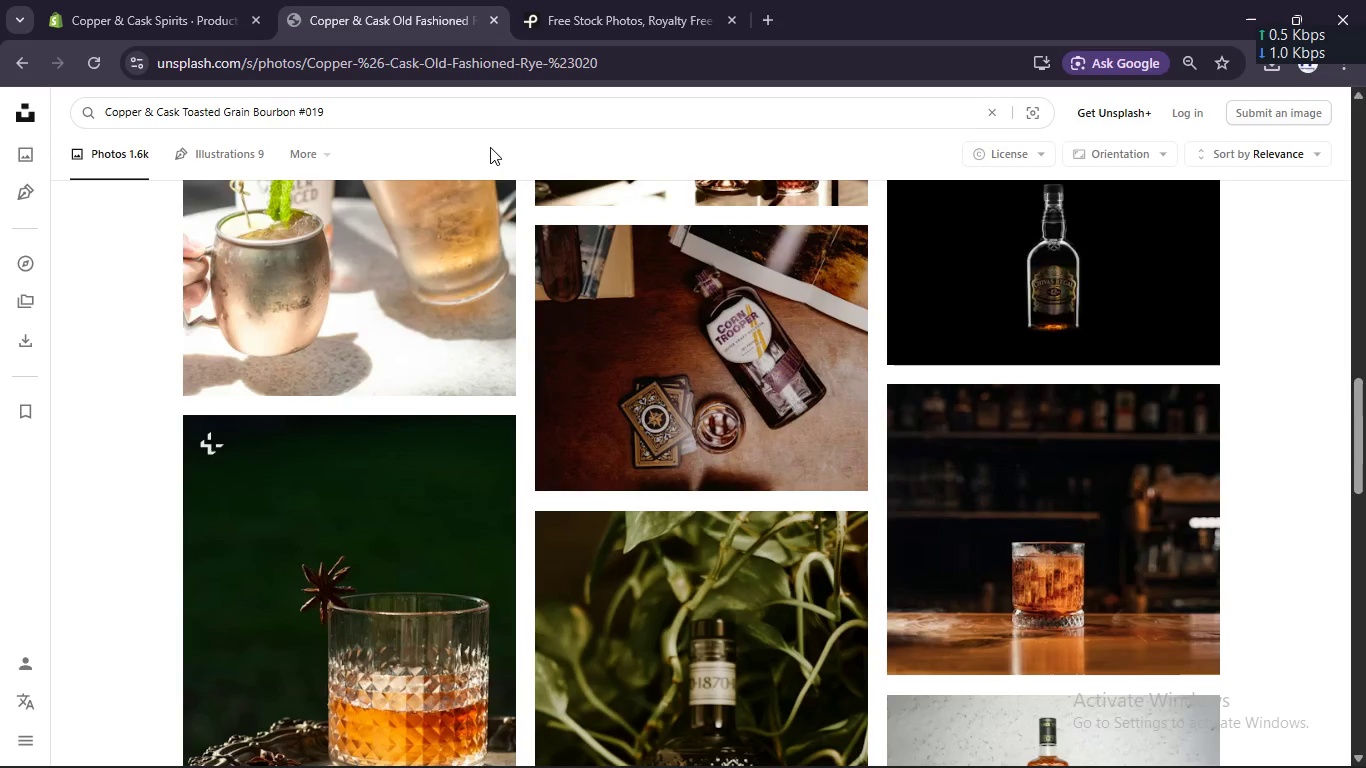 
key(Enter)
 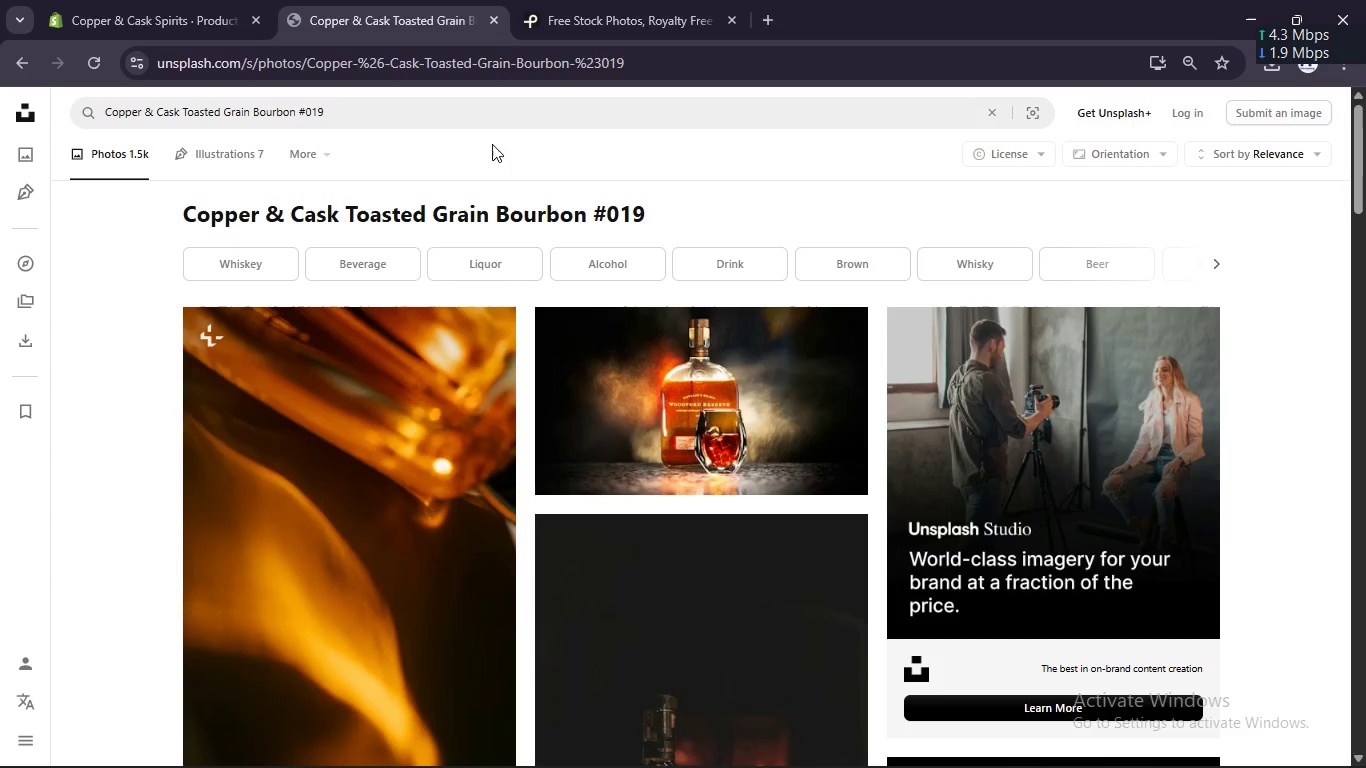 
scroll: coordinate [778, 414], scroll_direction: down, amount: 3.0
 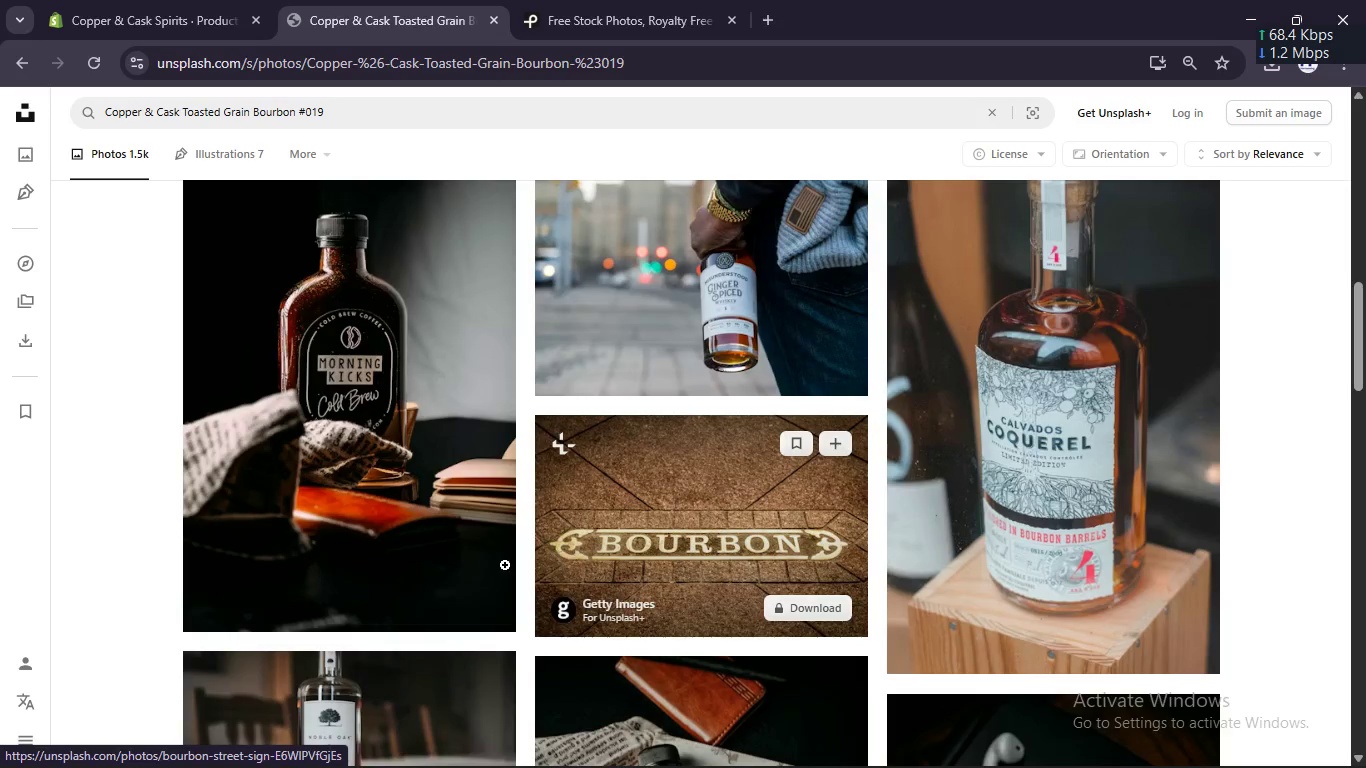 
left_click([486, 605])
 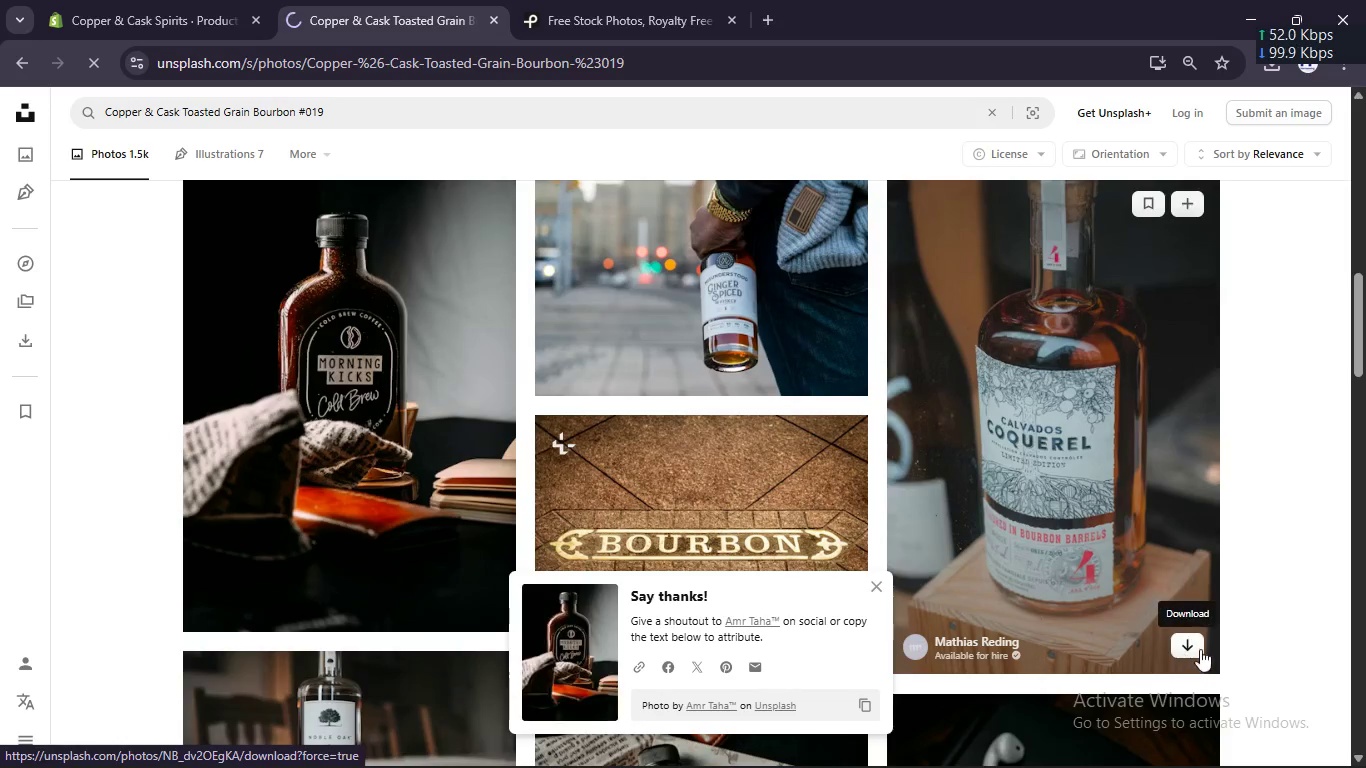 
left_click([1200, 645])
 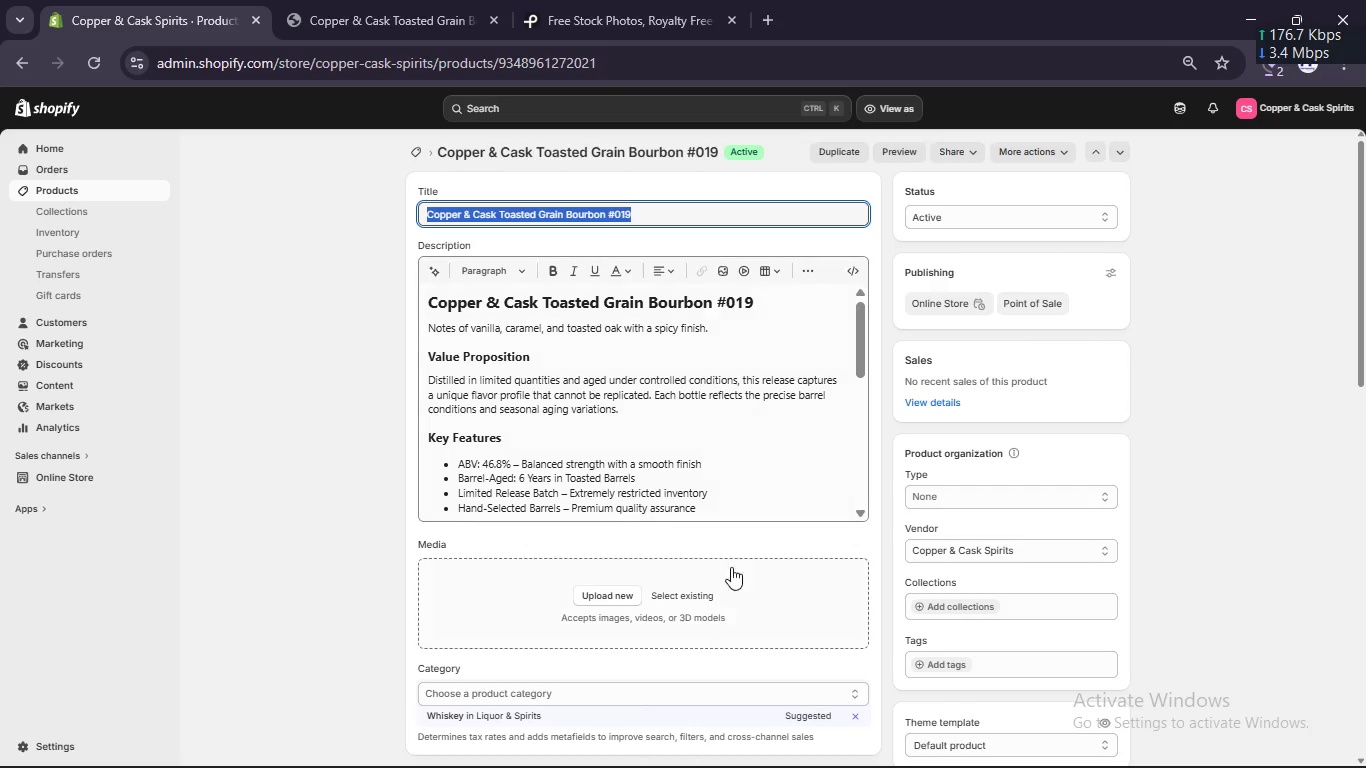 
left_click([625, 599])
 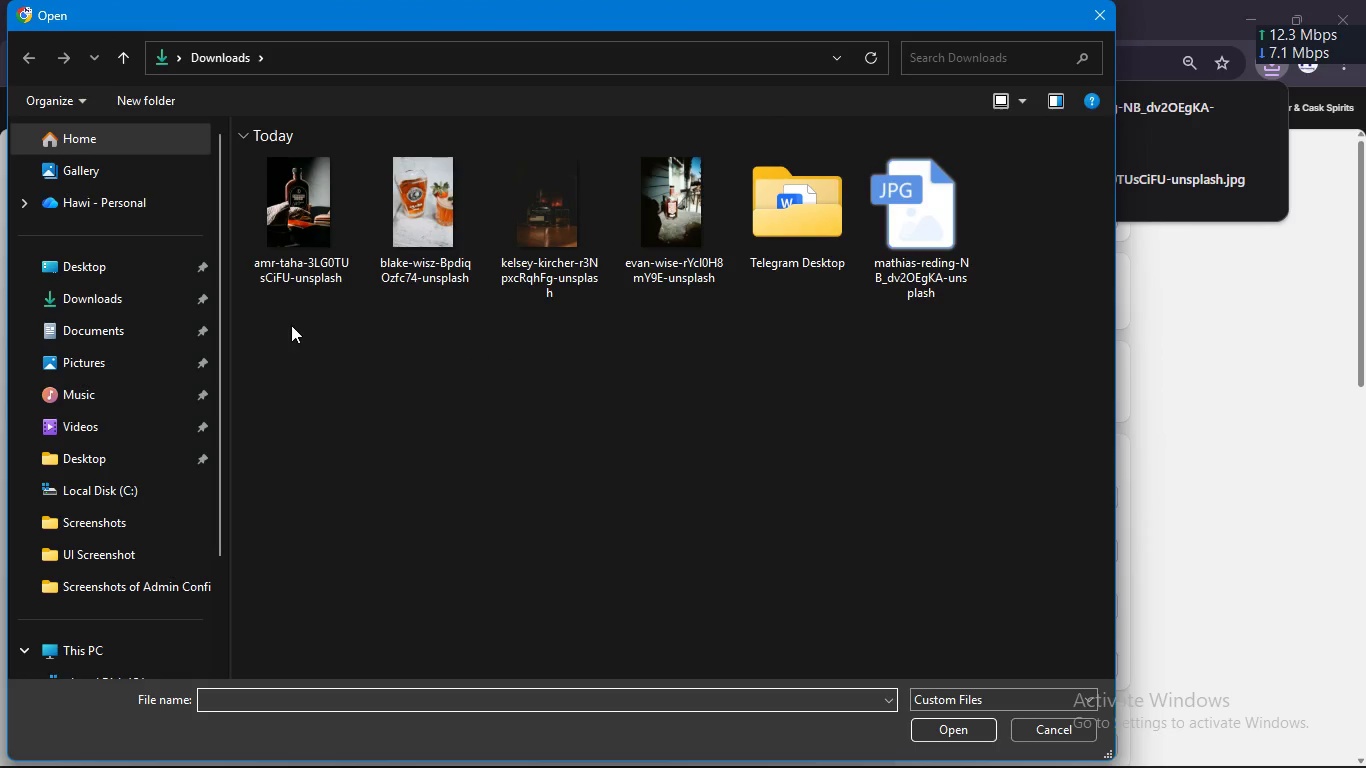 
left_click([871, 58])
 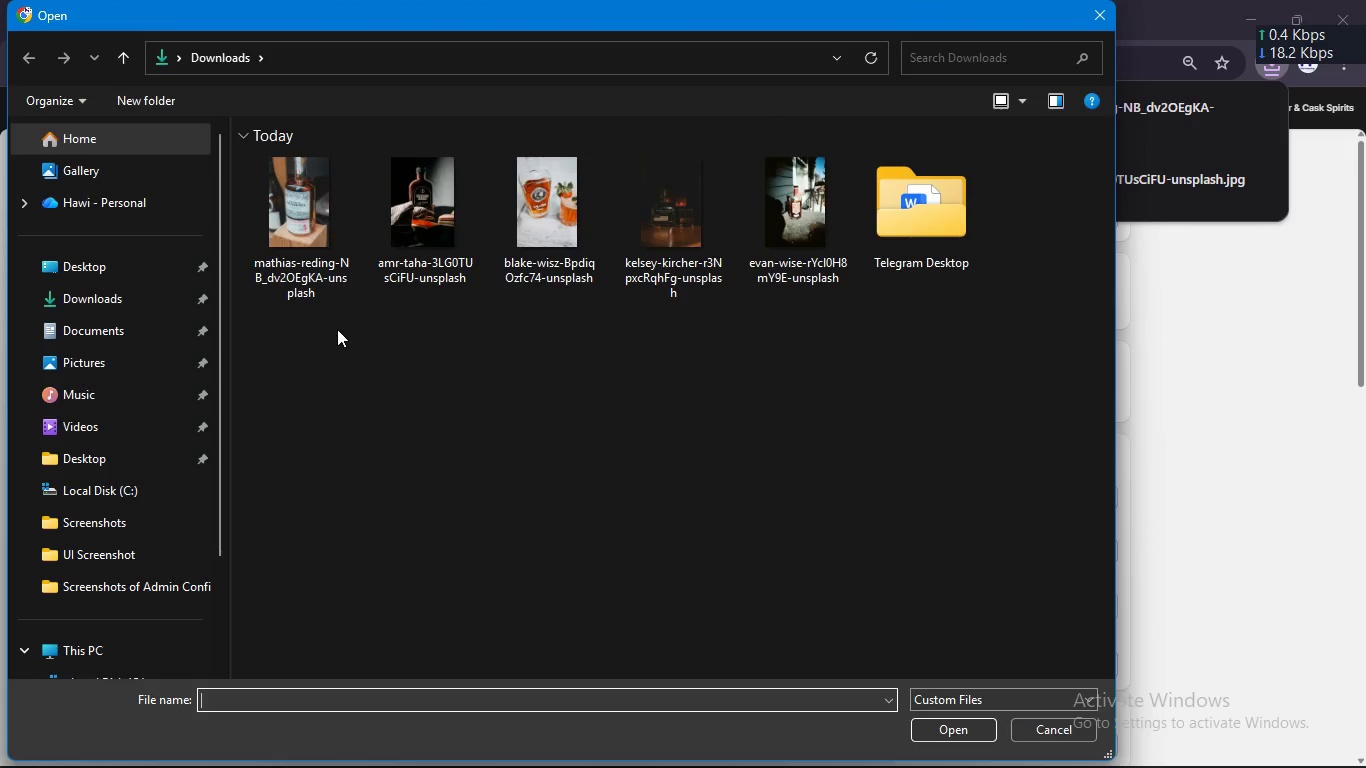 
left_click_drag(start_coordinate=[335, 321], to_coordinate=[427, 199])
 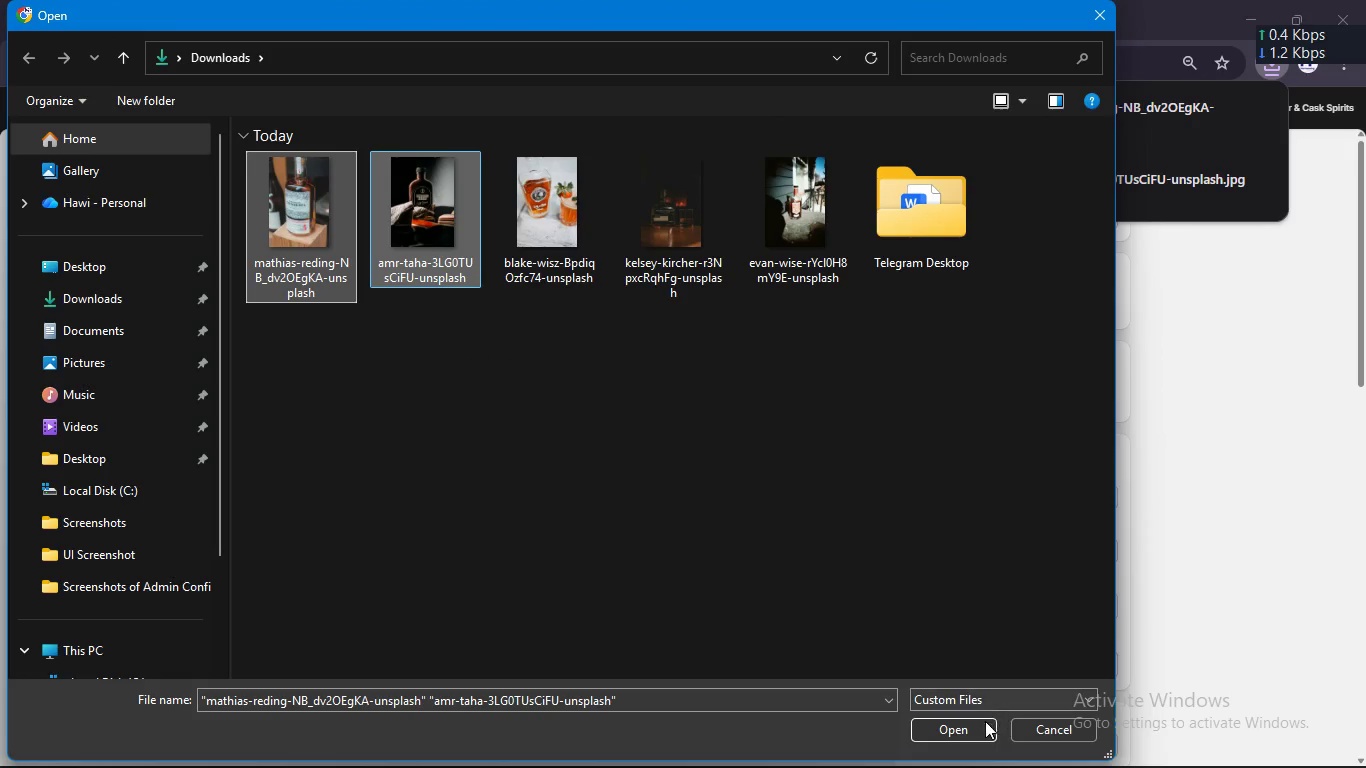 
left_click([980, 727])
 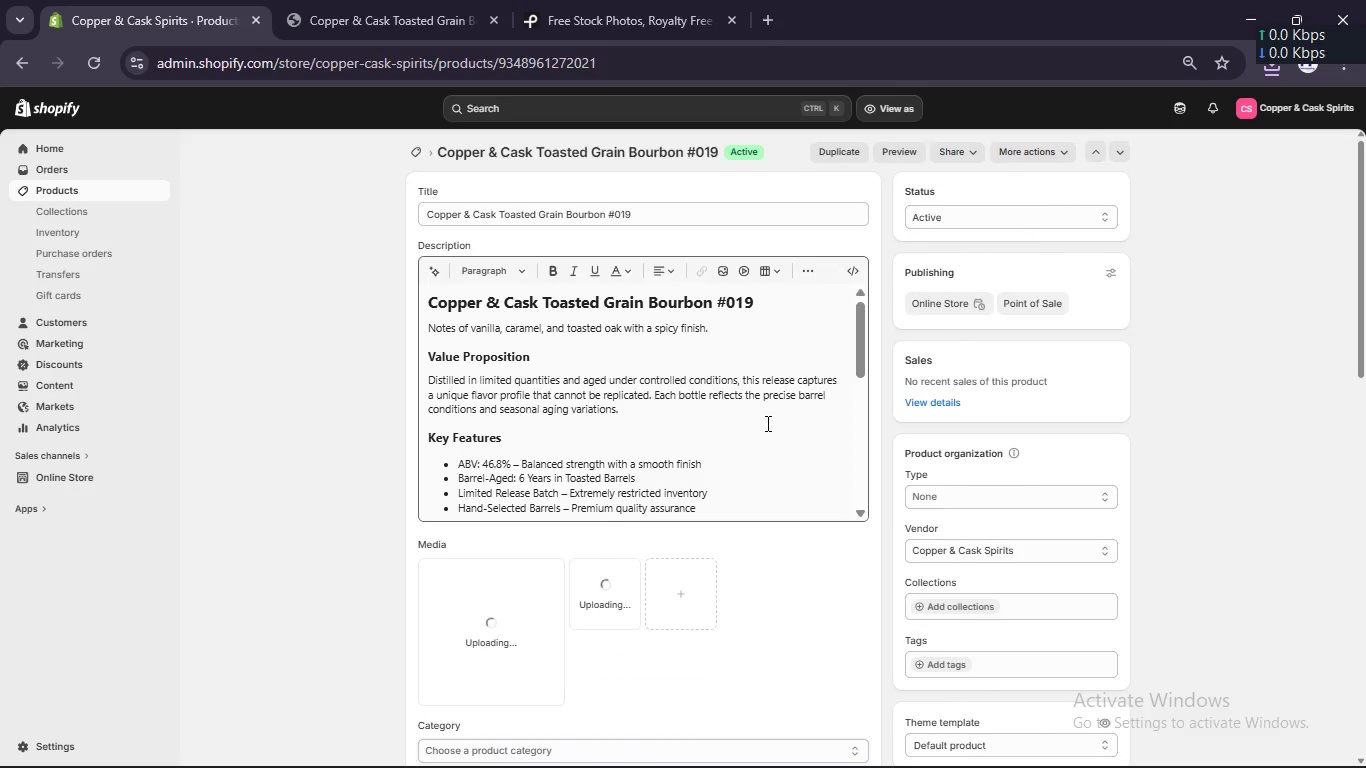 
scroll: coordinate [810, 561], scroll_direction: down, amount: 7.0
 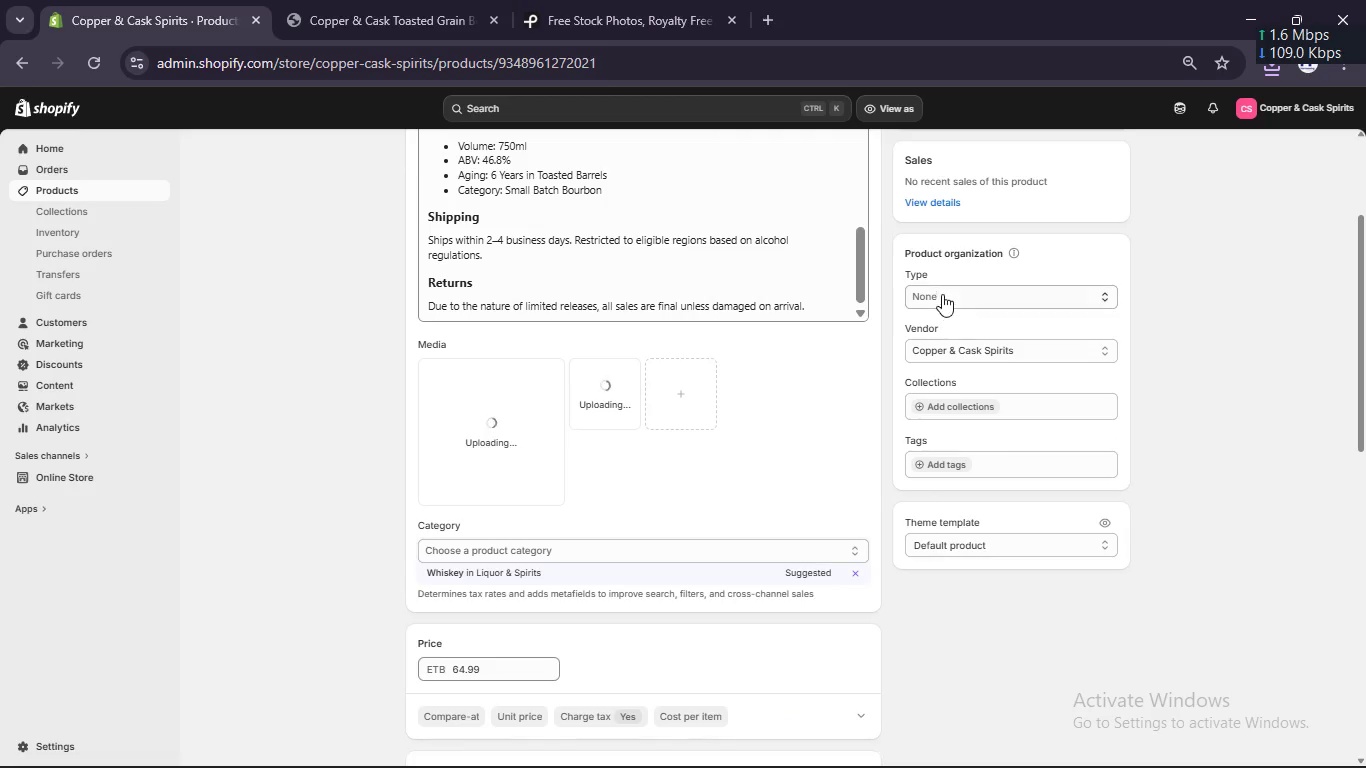 
left_click([943, 293])
 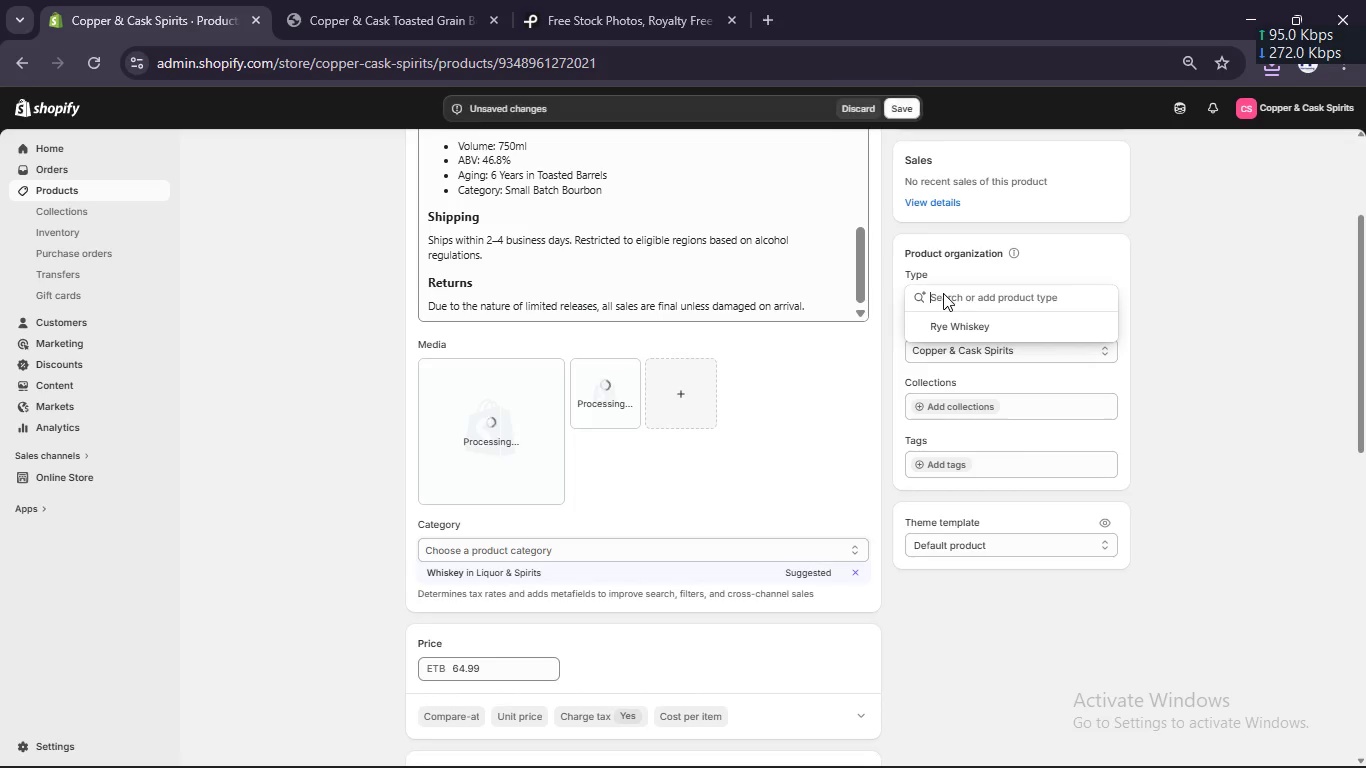 
wait(12.77)
 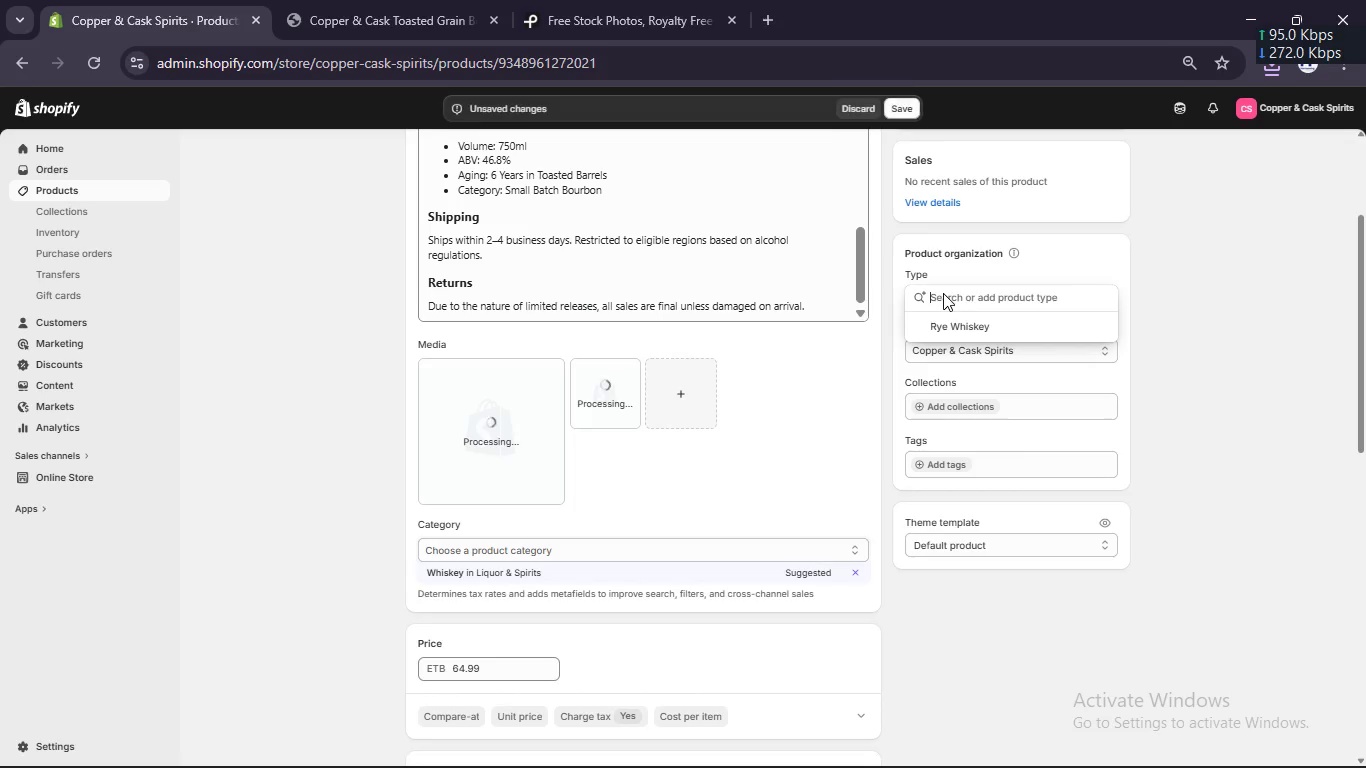 
left_click([973, 458])
 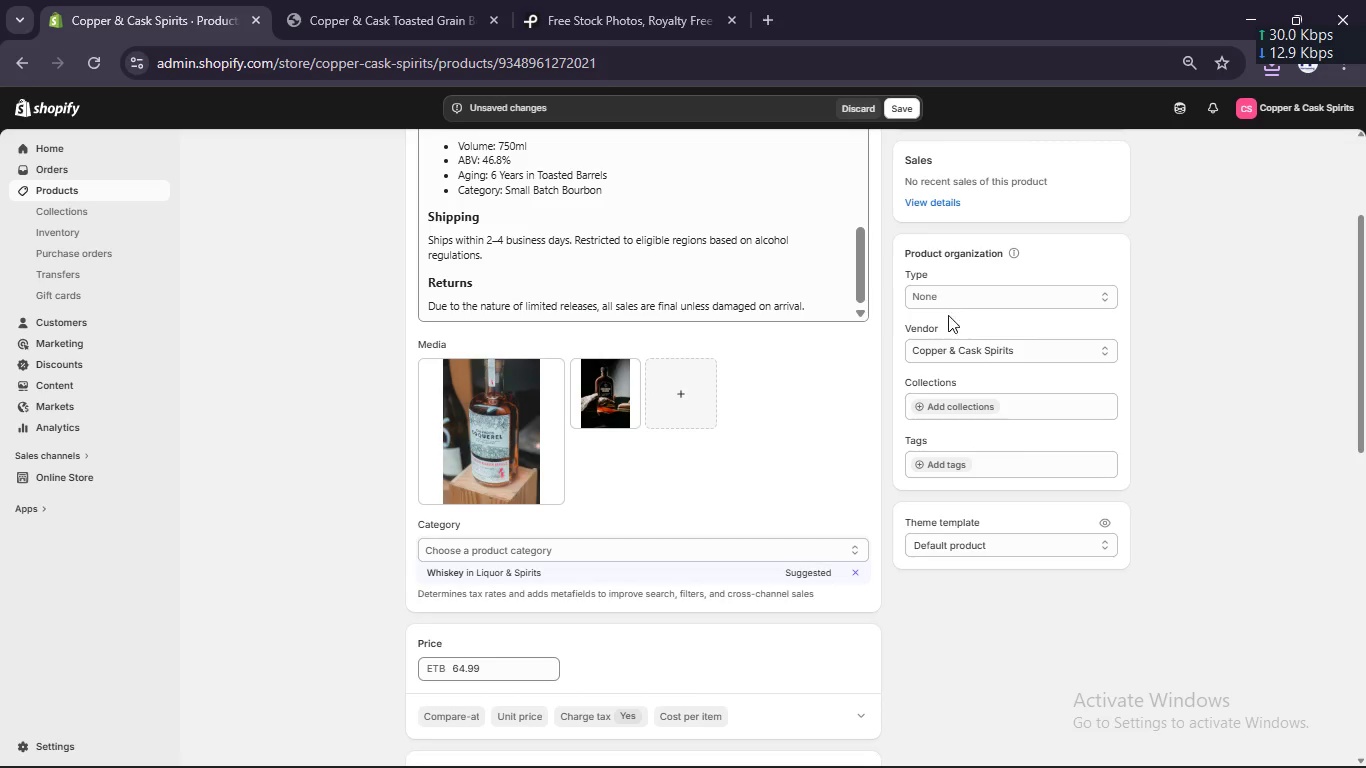 
left_click([947, 299])
 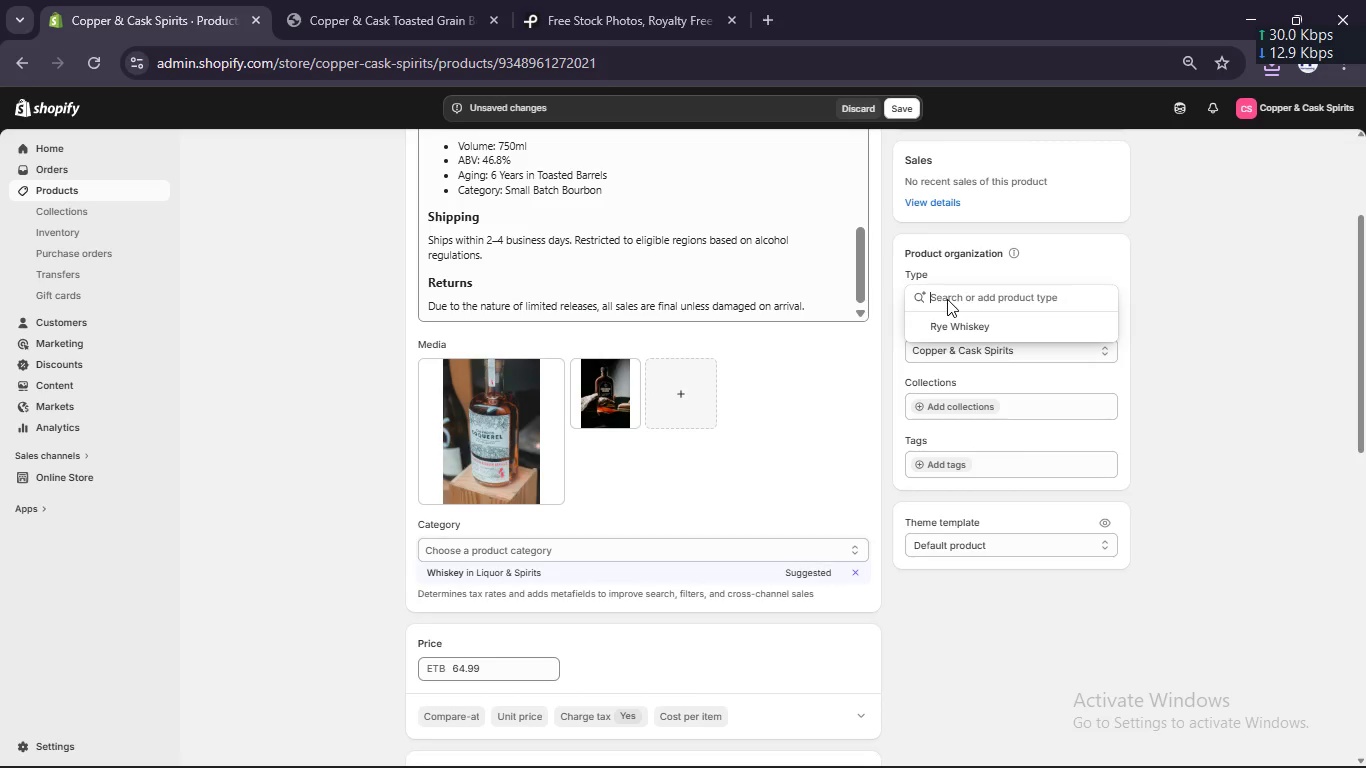 
key(Control+S)
 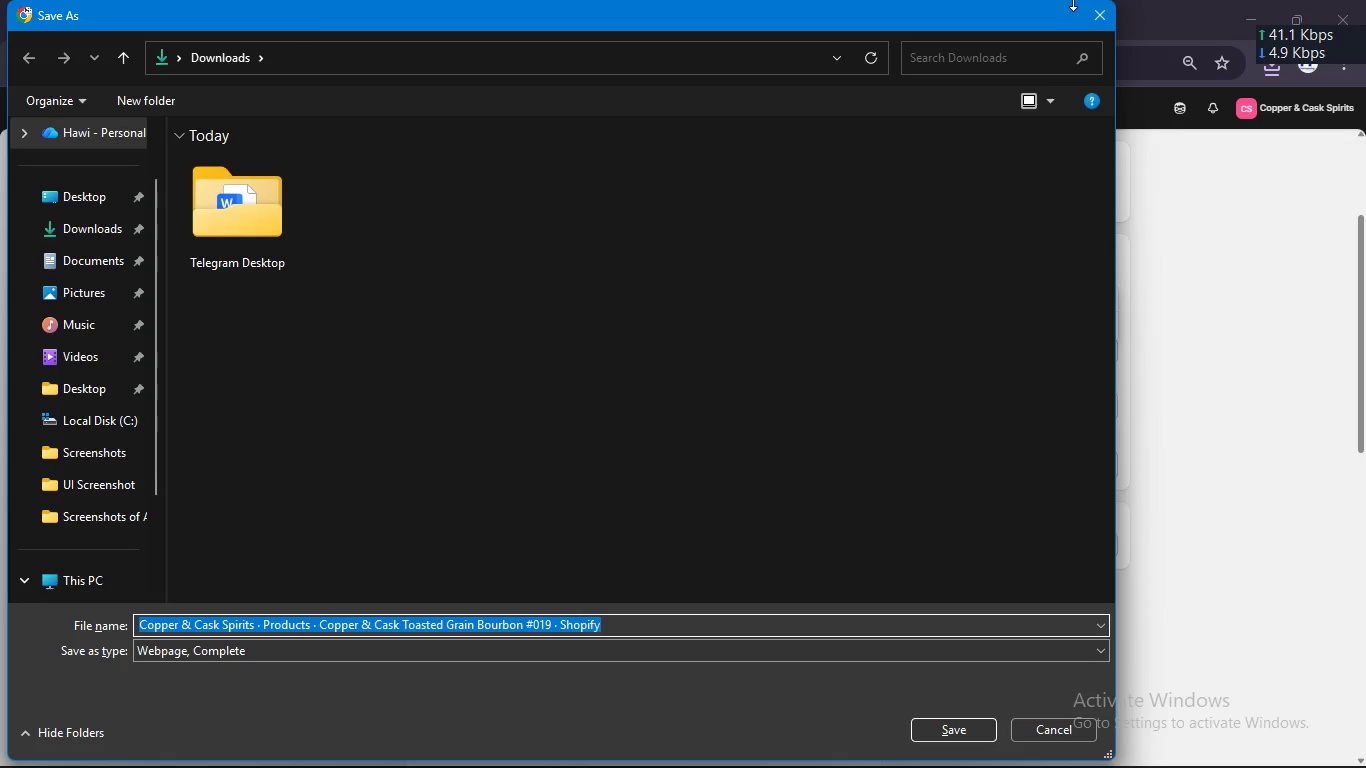 
left_click([1107, 23])
 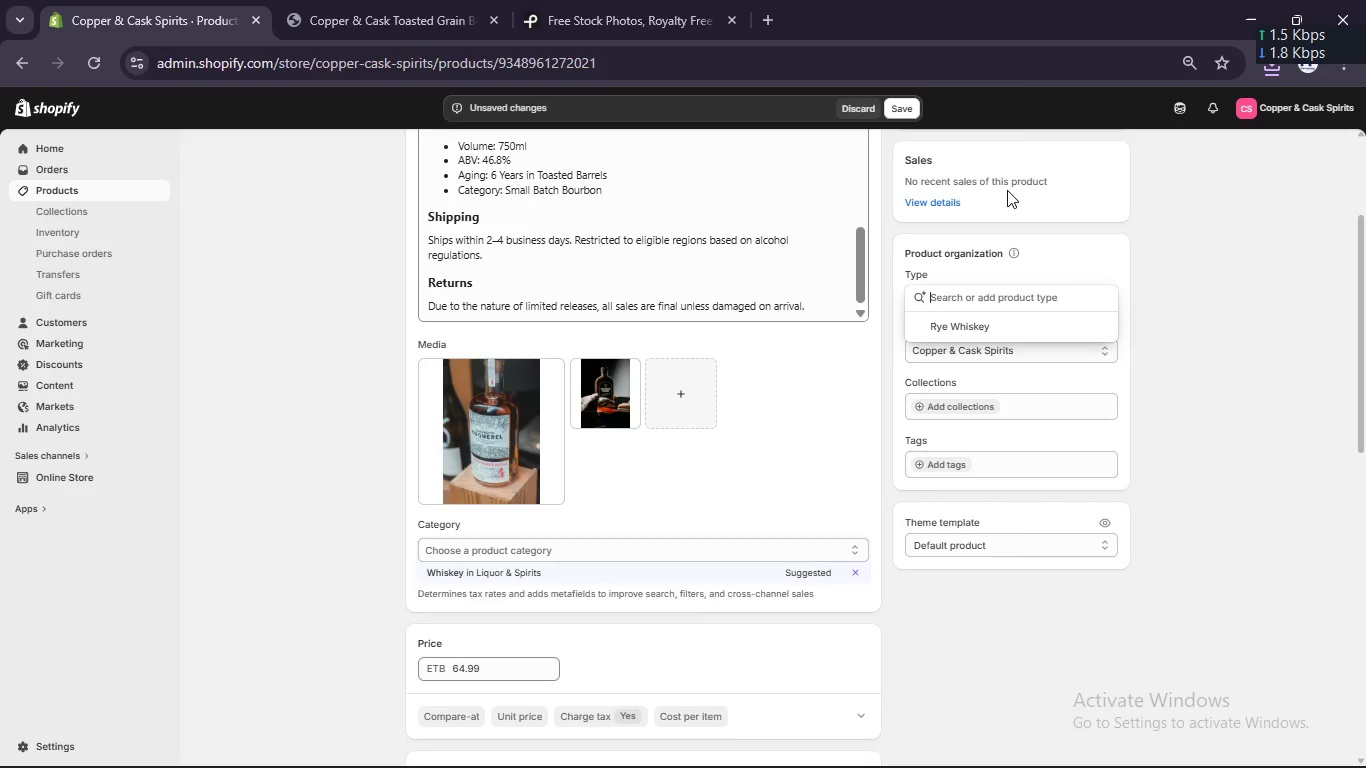 
type(Small Batch Bourbon)
 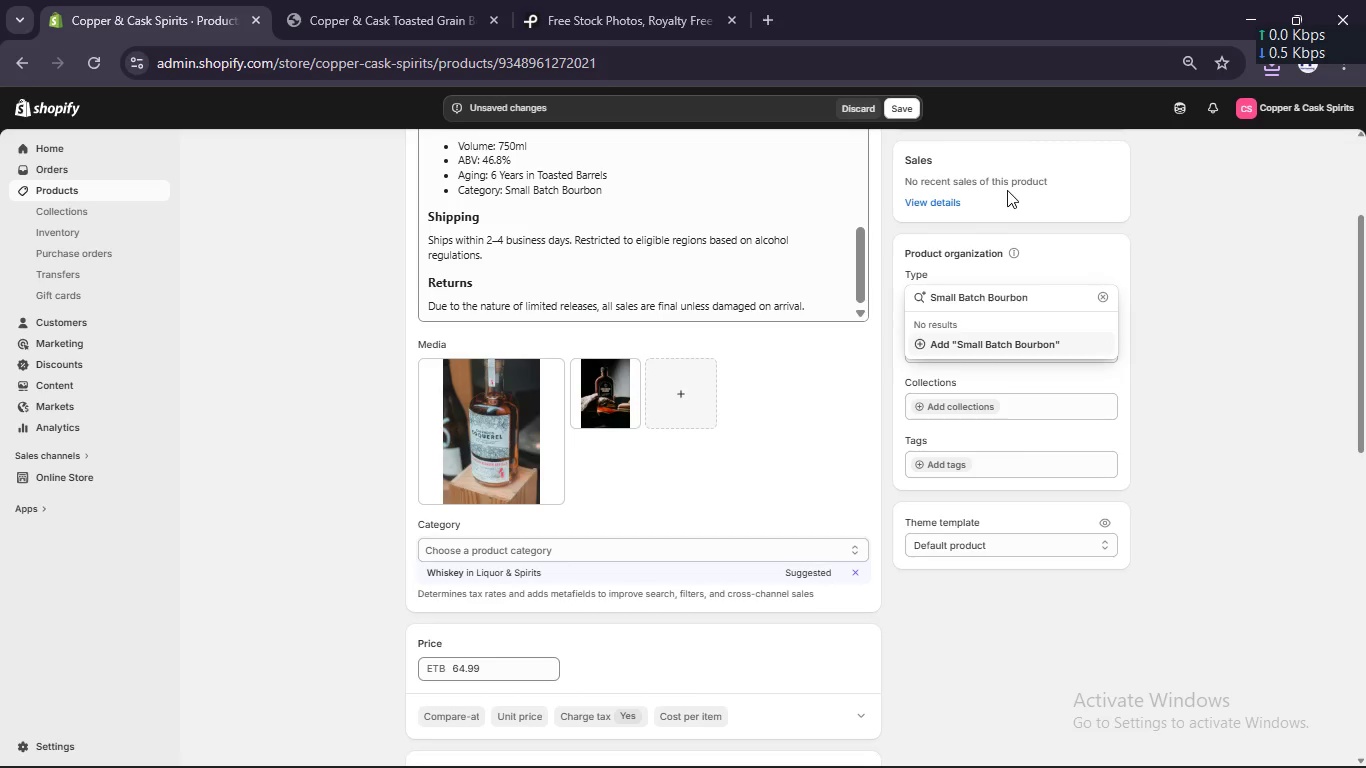 
key(Control+A)
 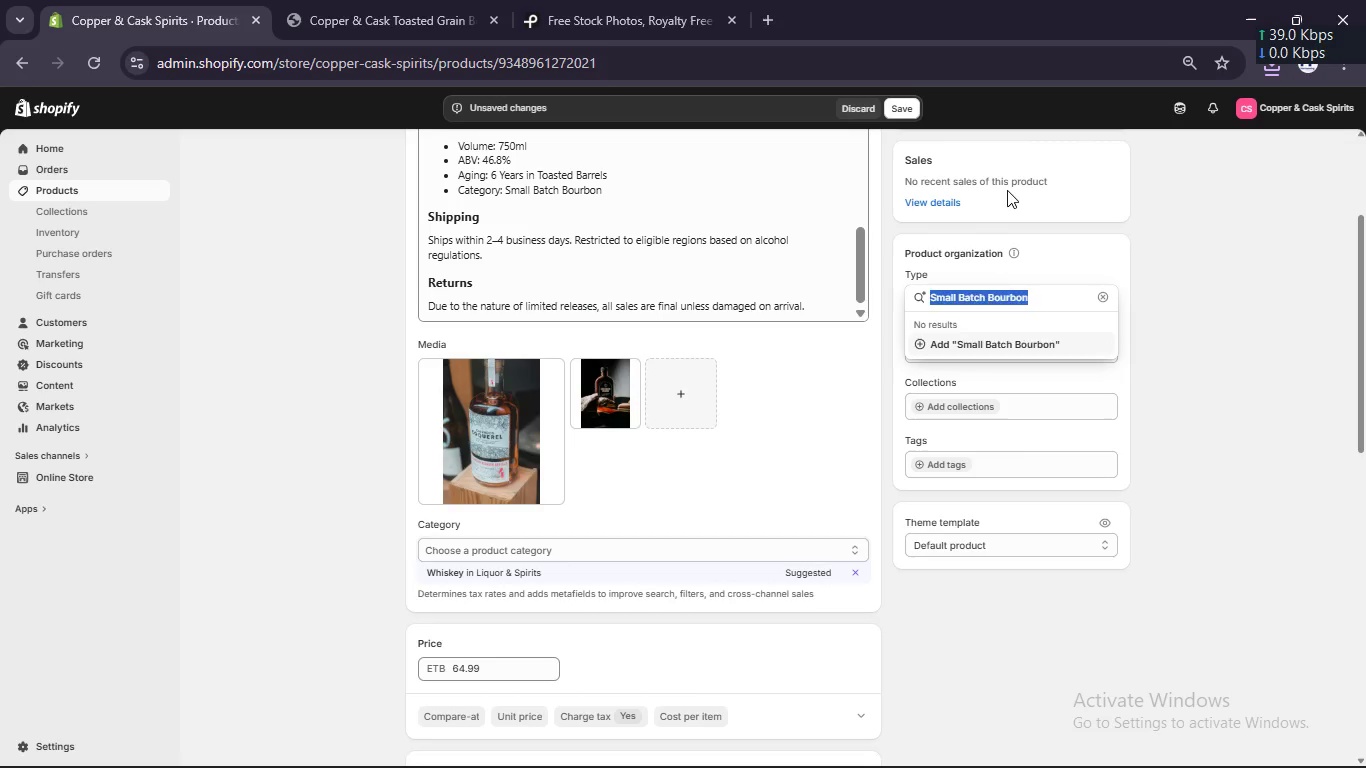 
key(C)
 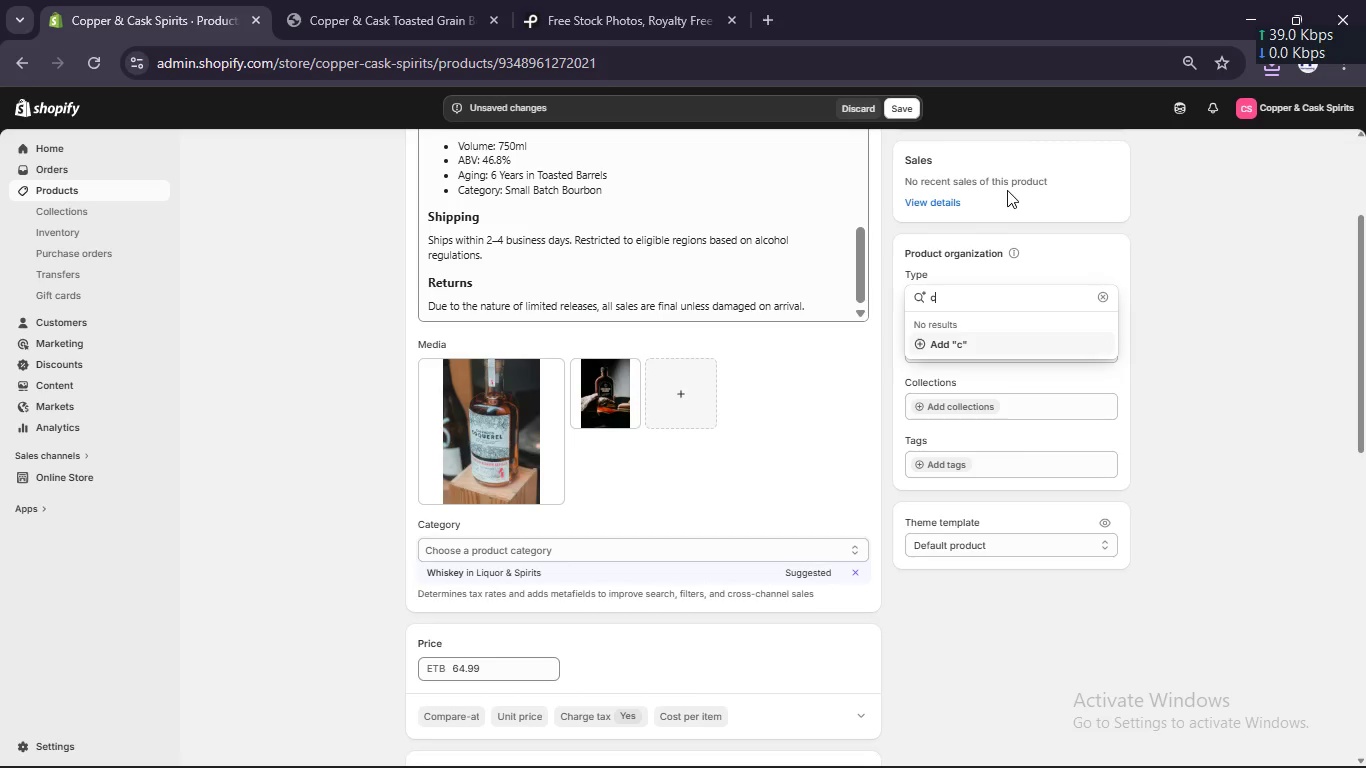 
hold_key(key=ControlLeft, duration=0.62)
 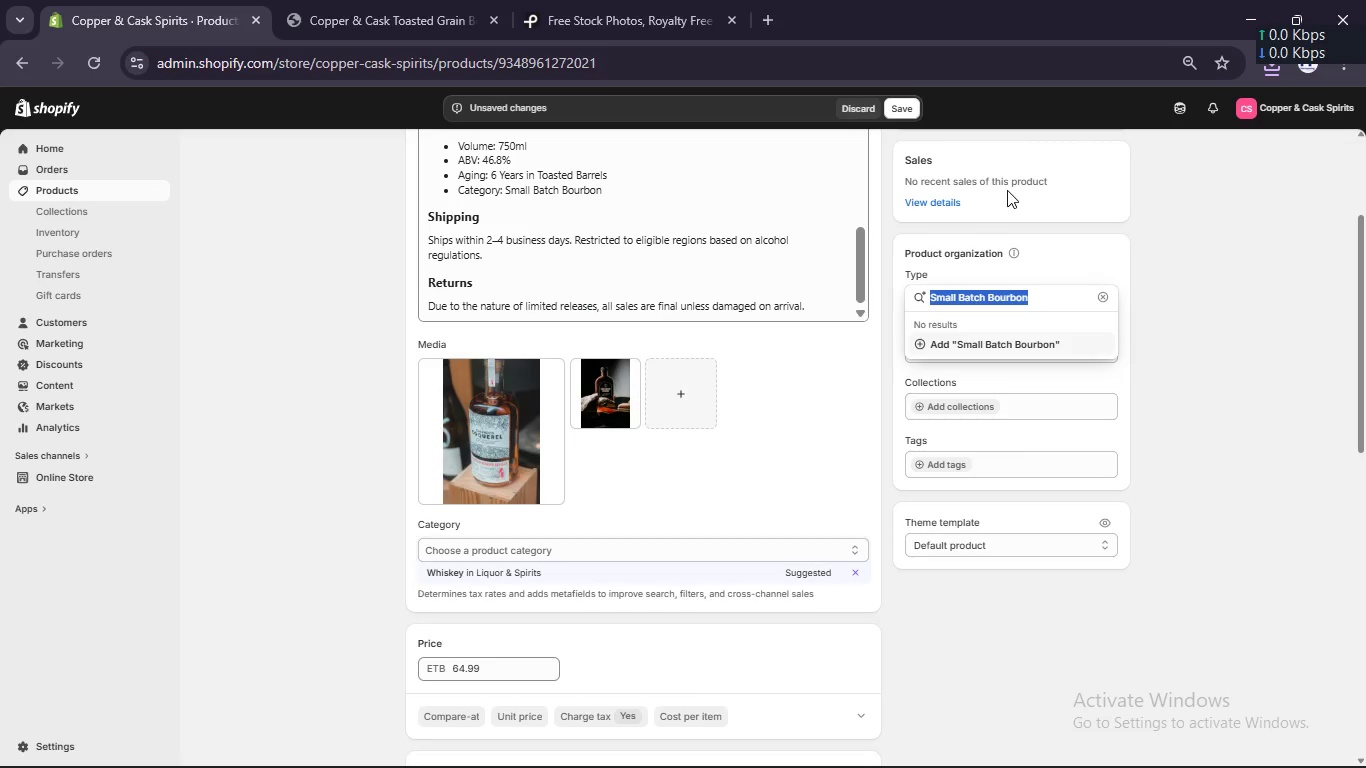 
hold_key(key=Z, duration=0.31)
 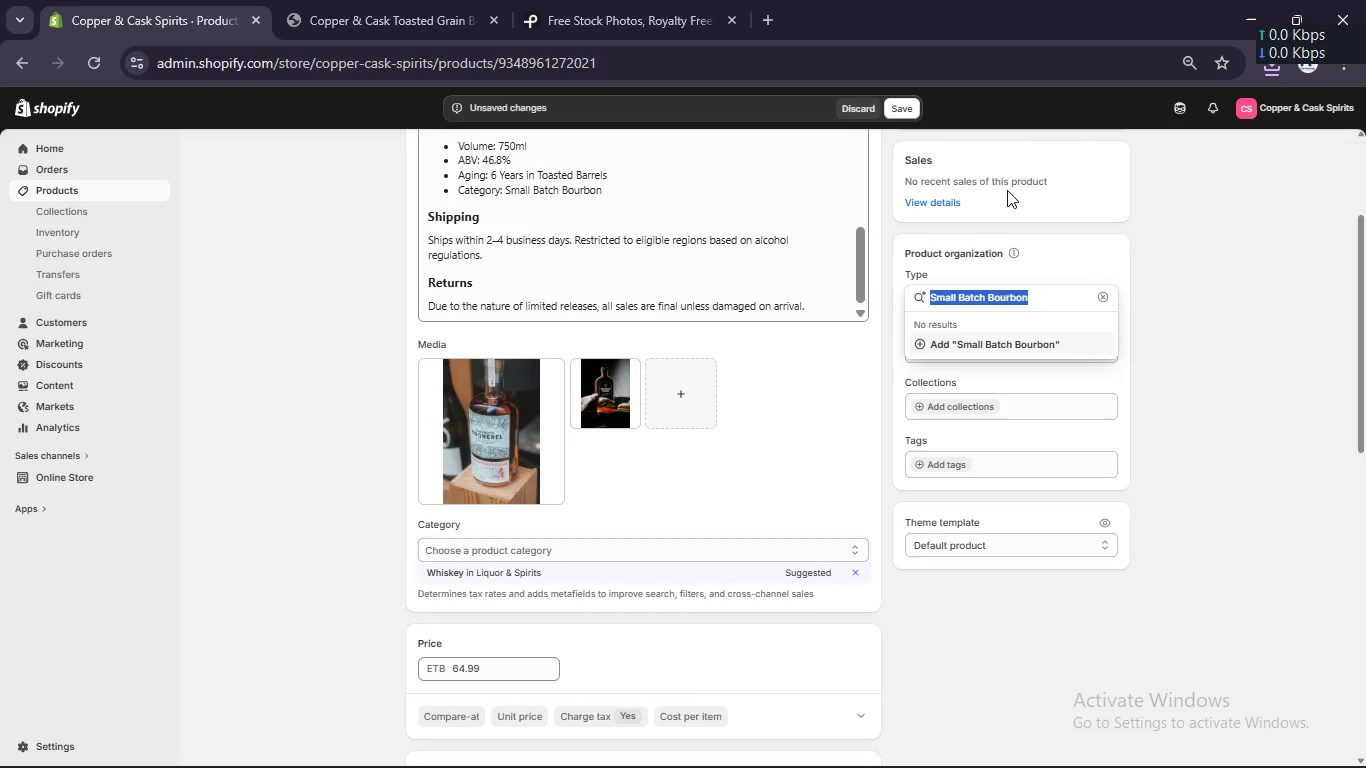 
key(Control+C)
 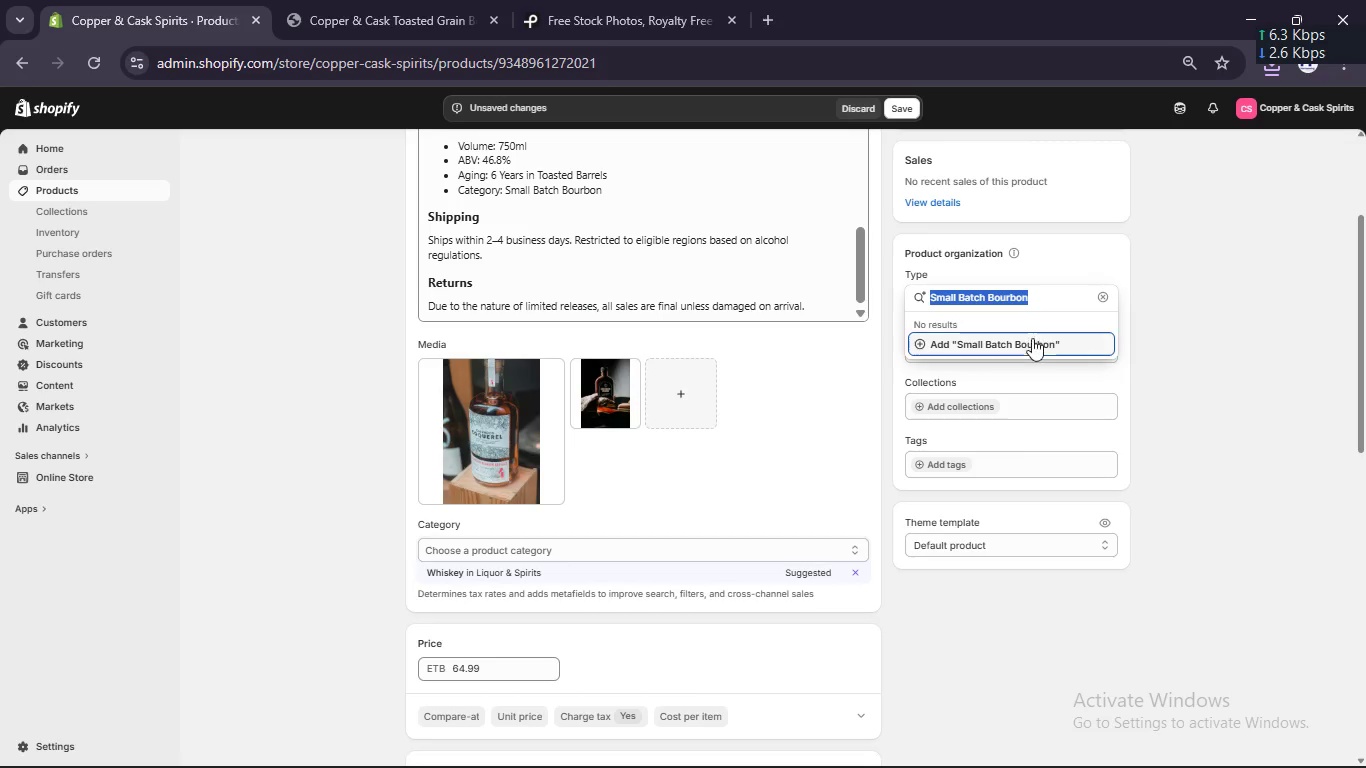 
left_click([1030, 344])
 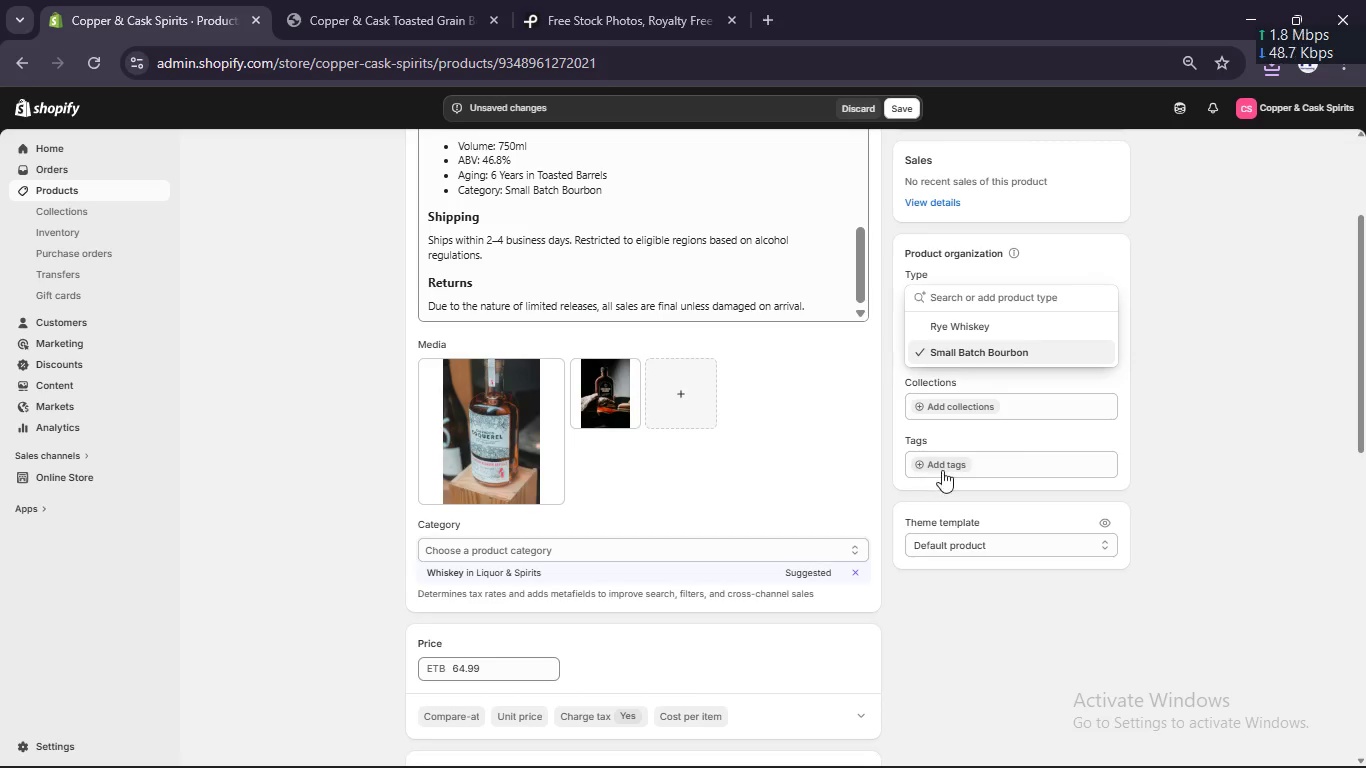 
left_click([946, 468])
 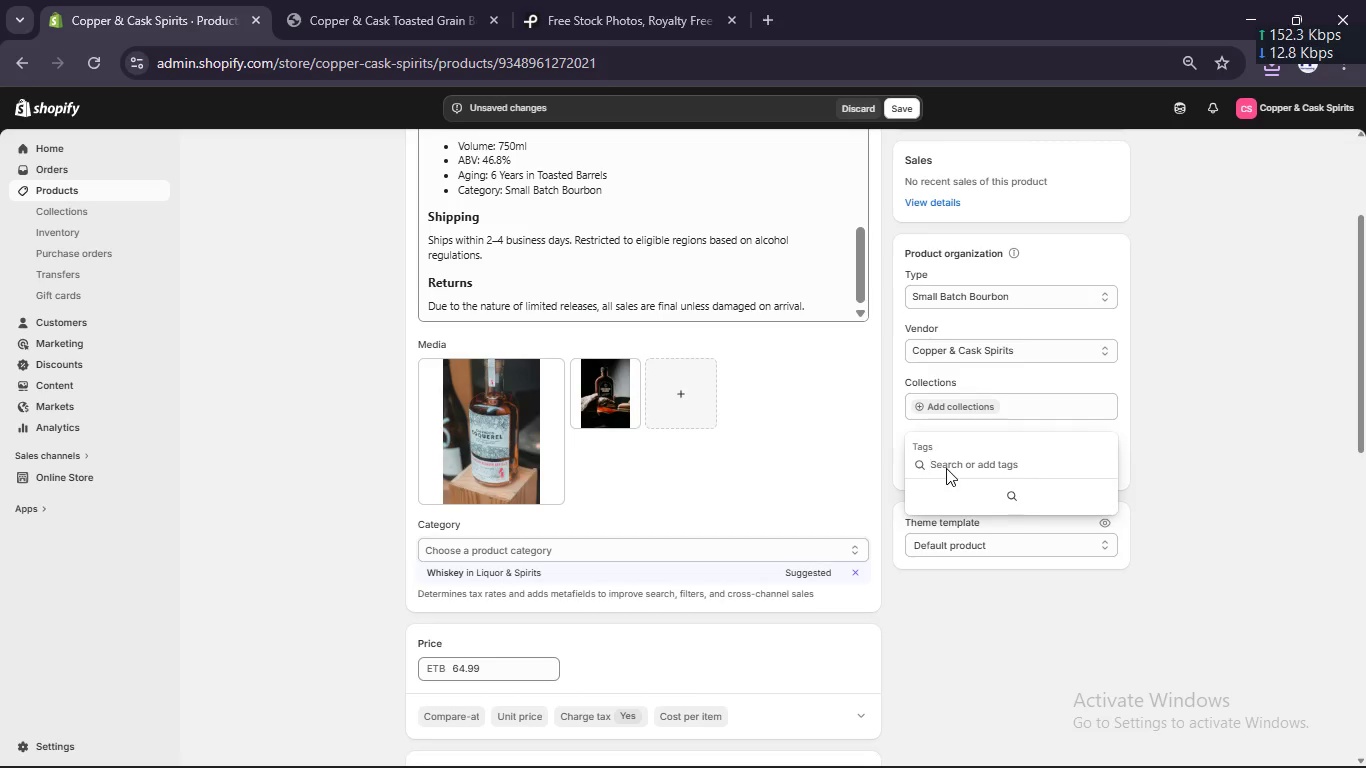 
key(Control+V)
 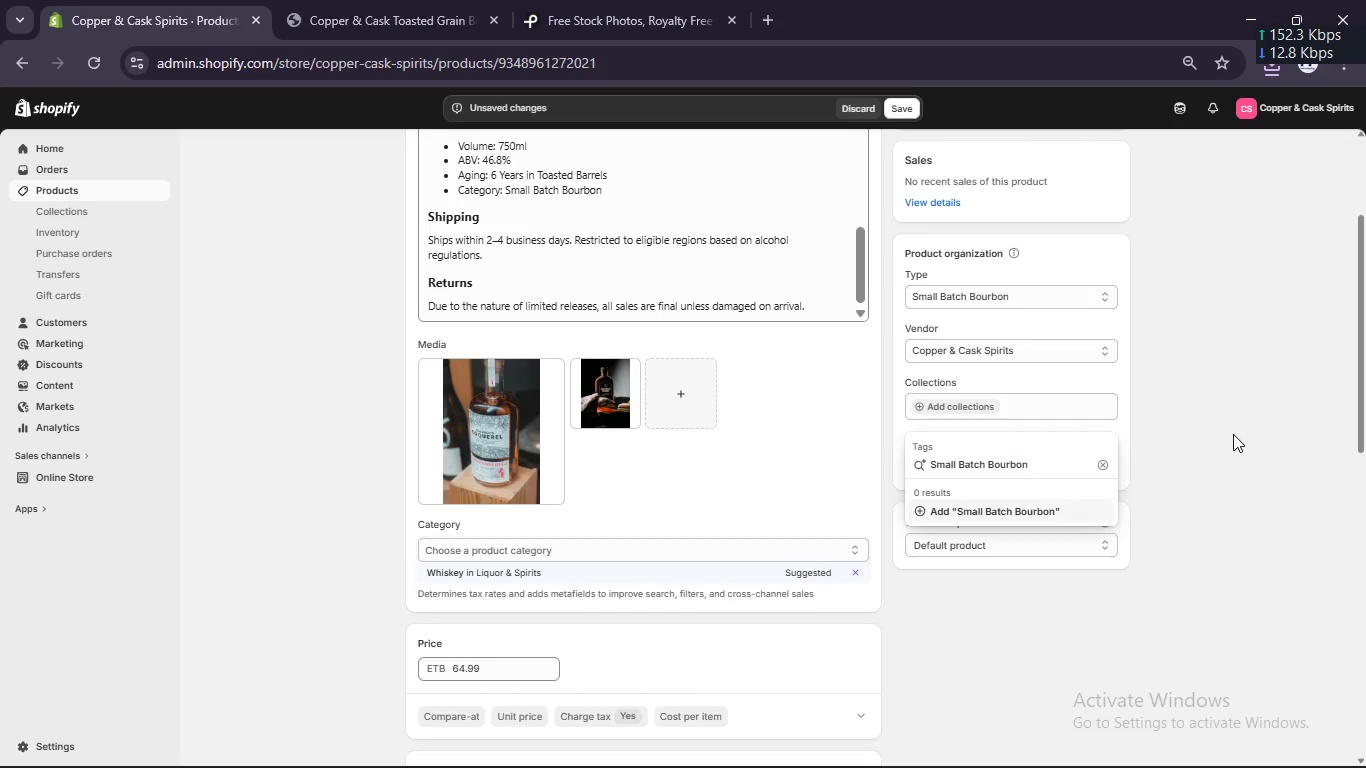 
left_click([1233, 434])
 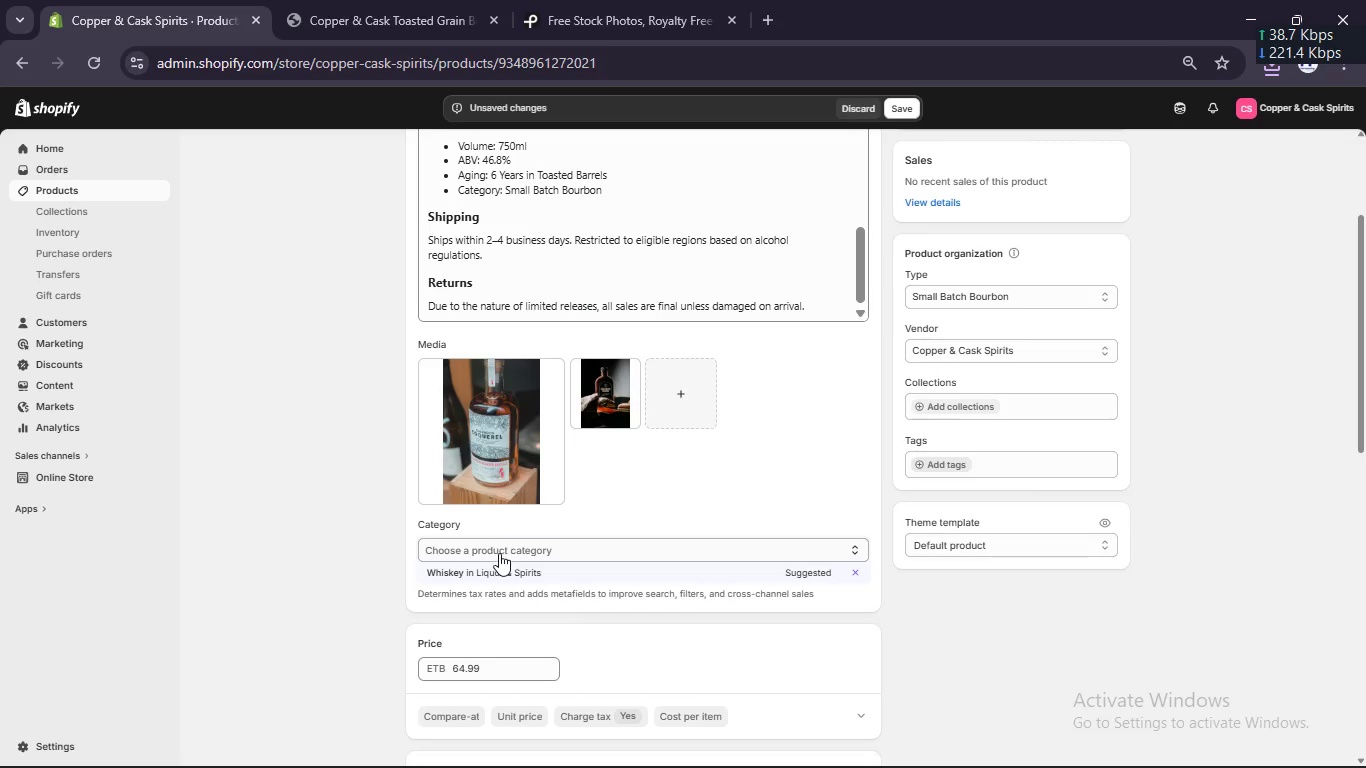 
left_click([498, 571])
 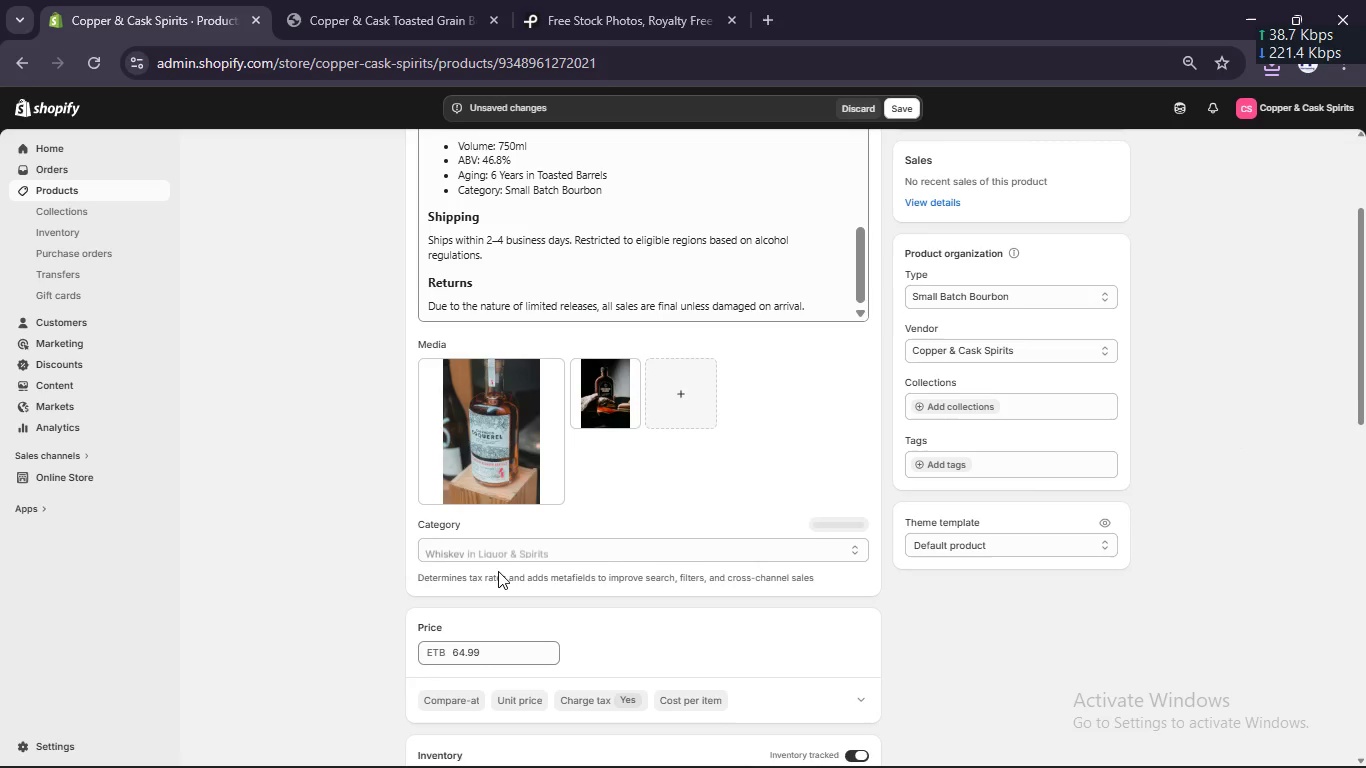 
scroll: coordinate [498, 571], scroll_direction: down, amount: 1.0
 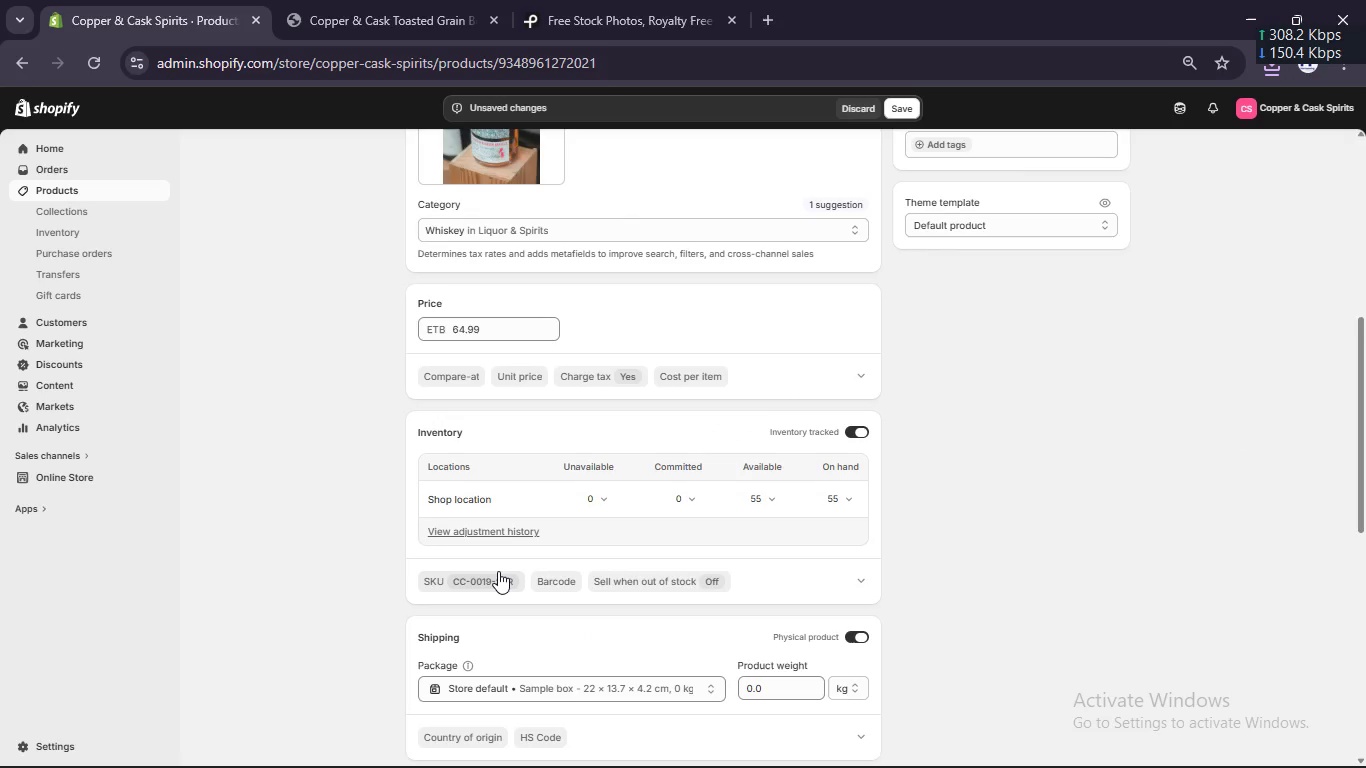 
scroll: coordinate [498, 571], scroll_direction: up, amount: 3.0
 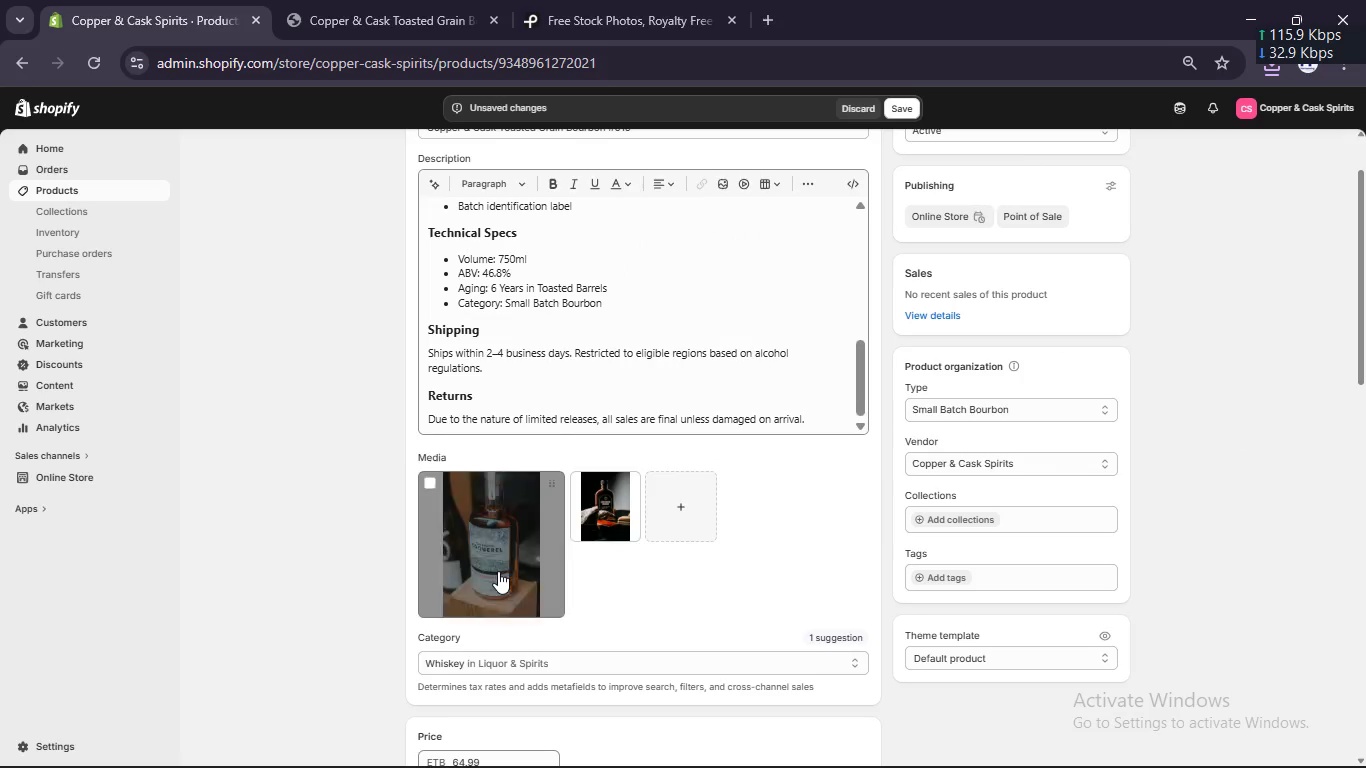 
scroll: coordinate [498, 571], scroll_direction: down, amount: 2.0
 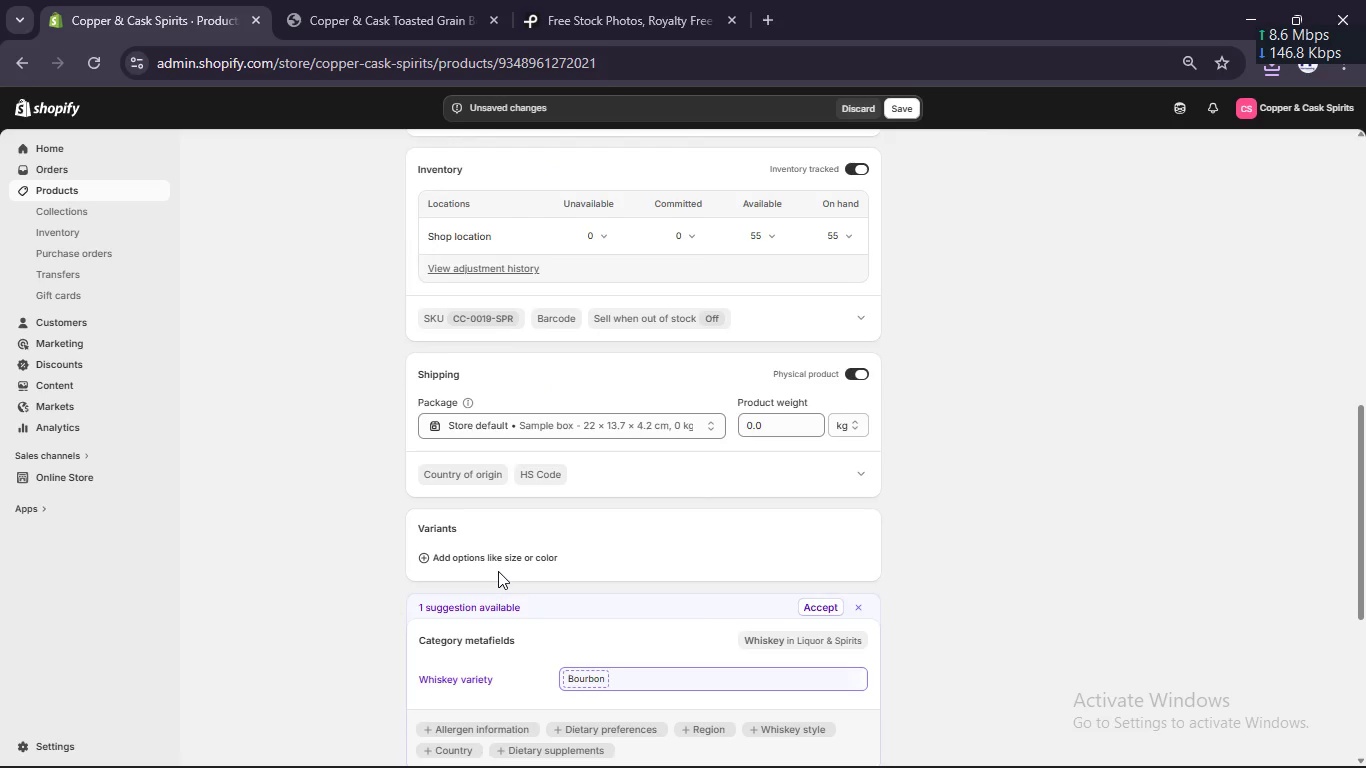 
scroll: coordinate [498, 571], scroll_direction: none, amount: 0.0
 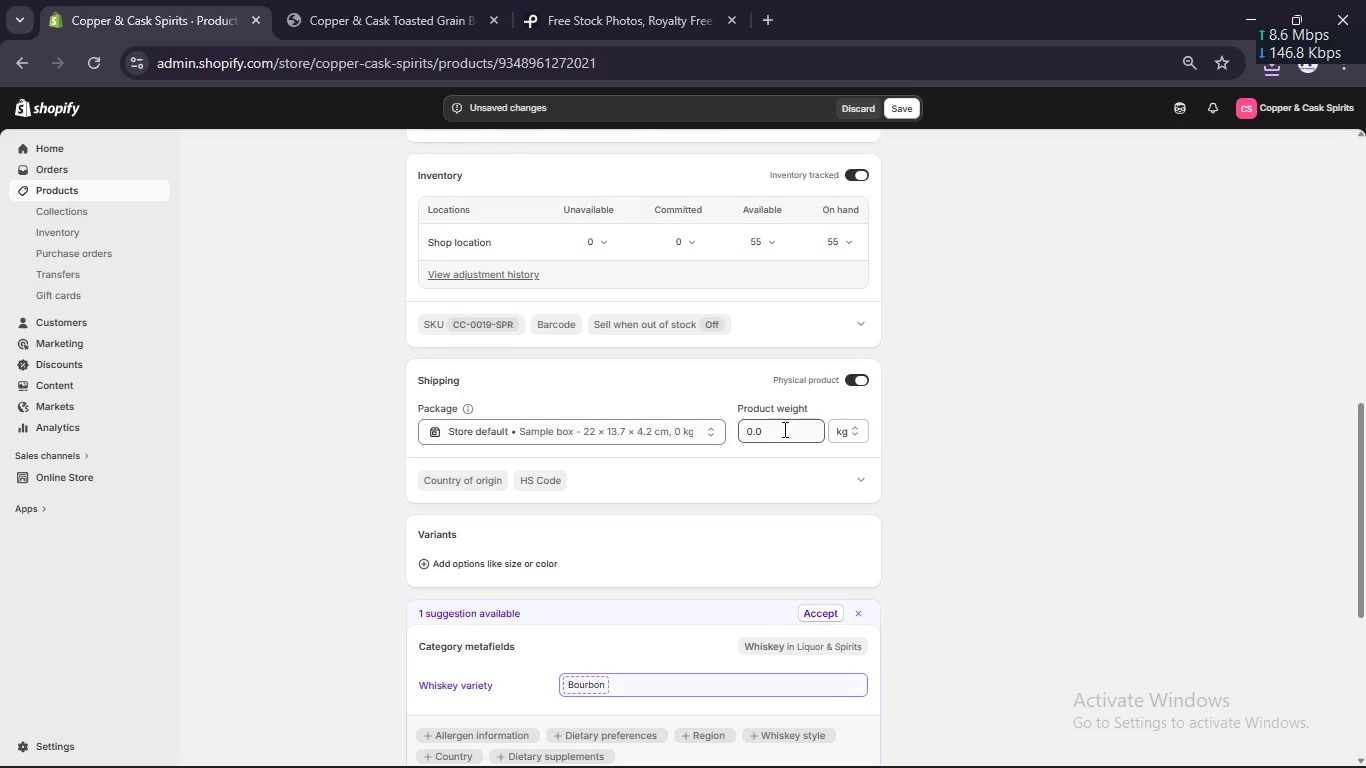 
left_click([781, 428])
 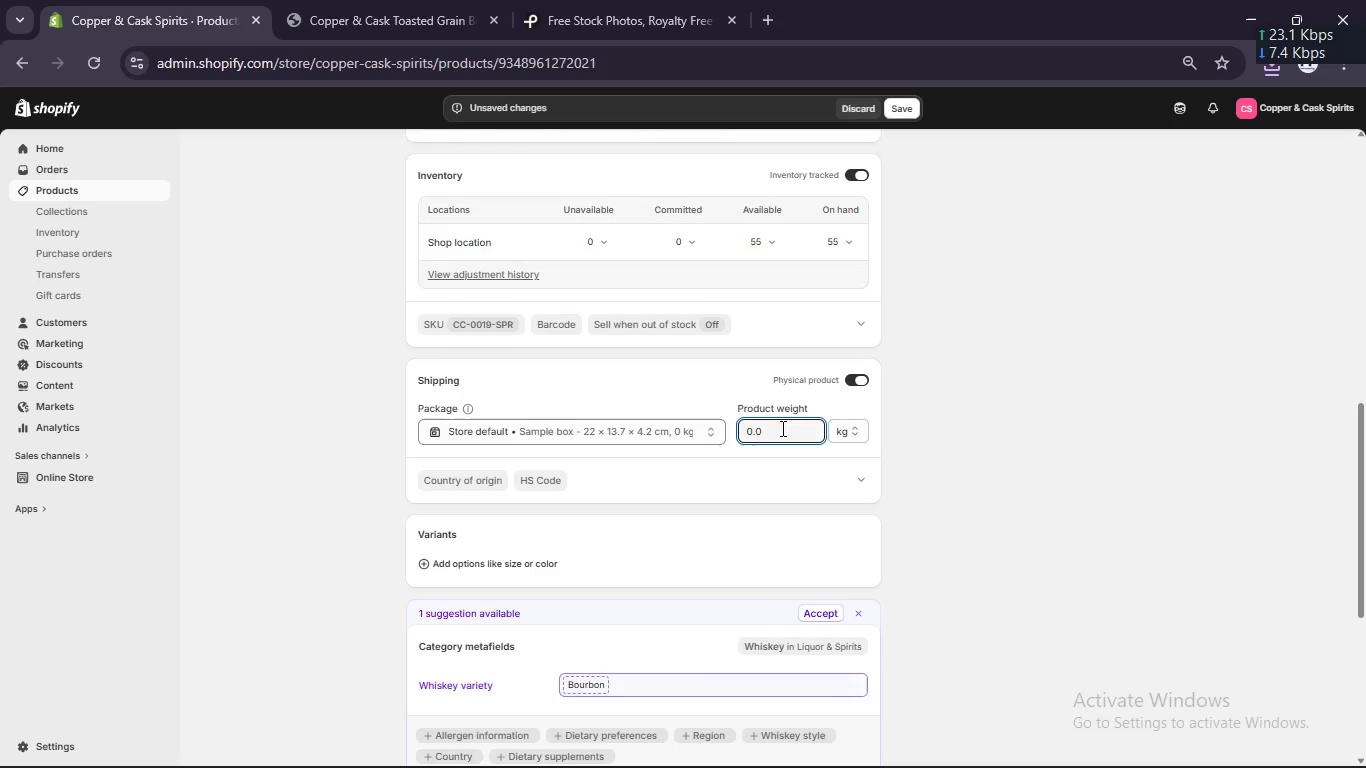 
key(Backspace)
 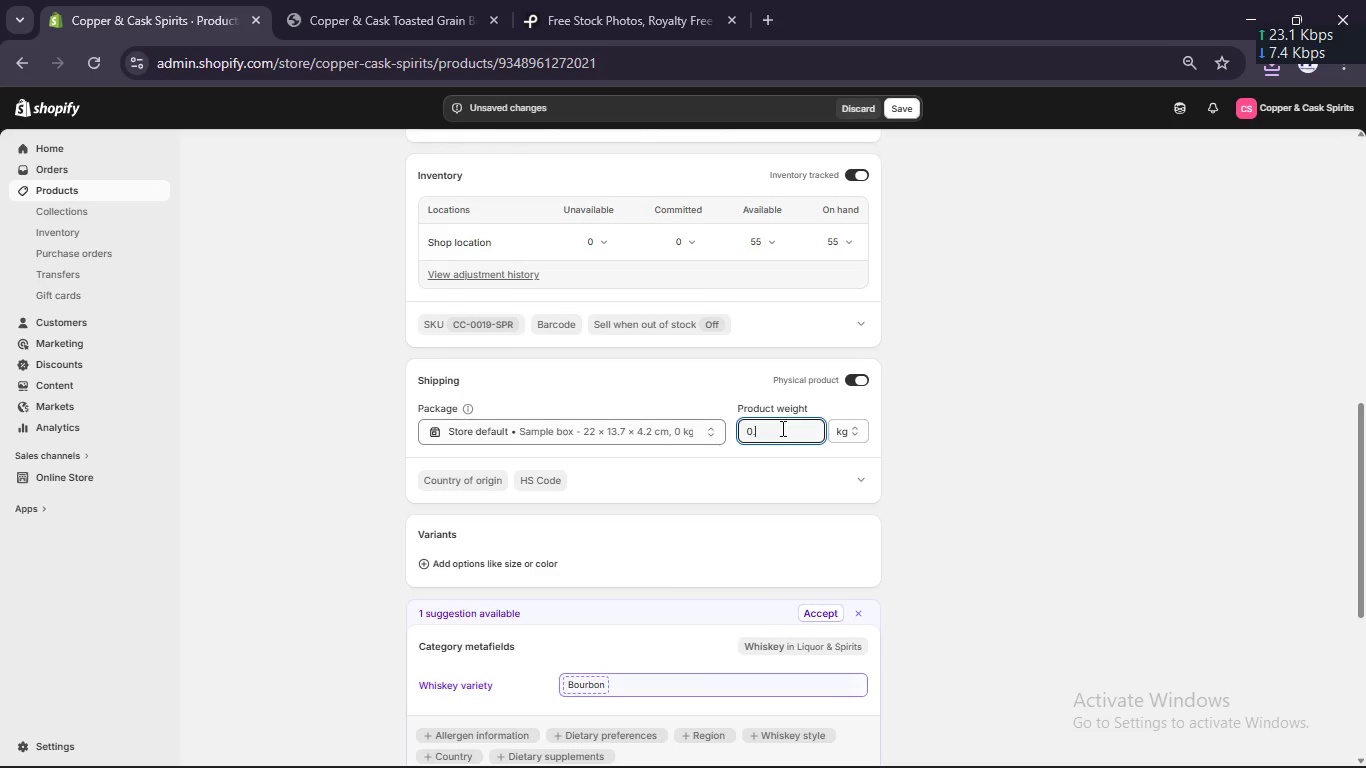 
key(Numpad7)
 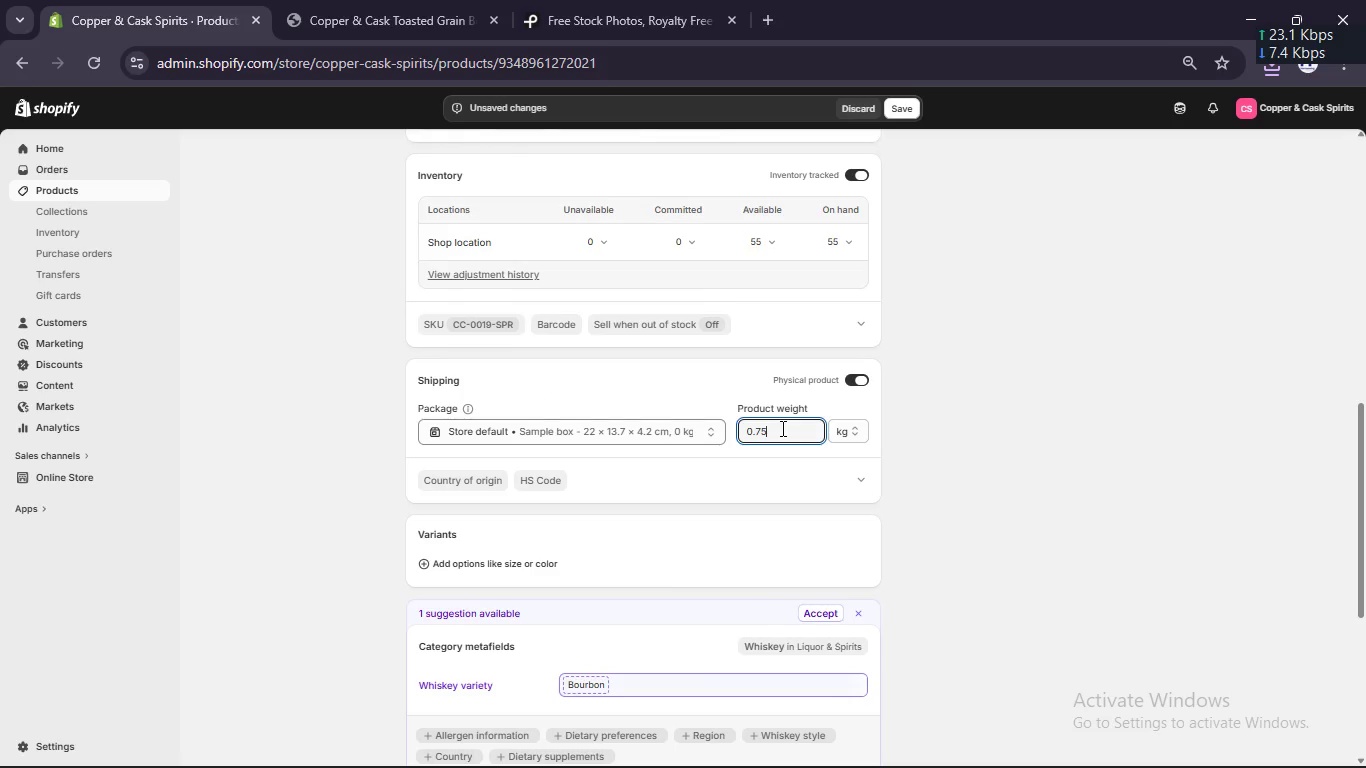 
key(Numpad5)
 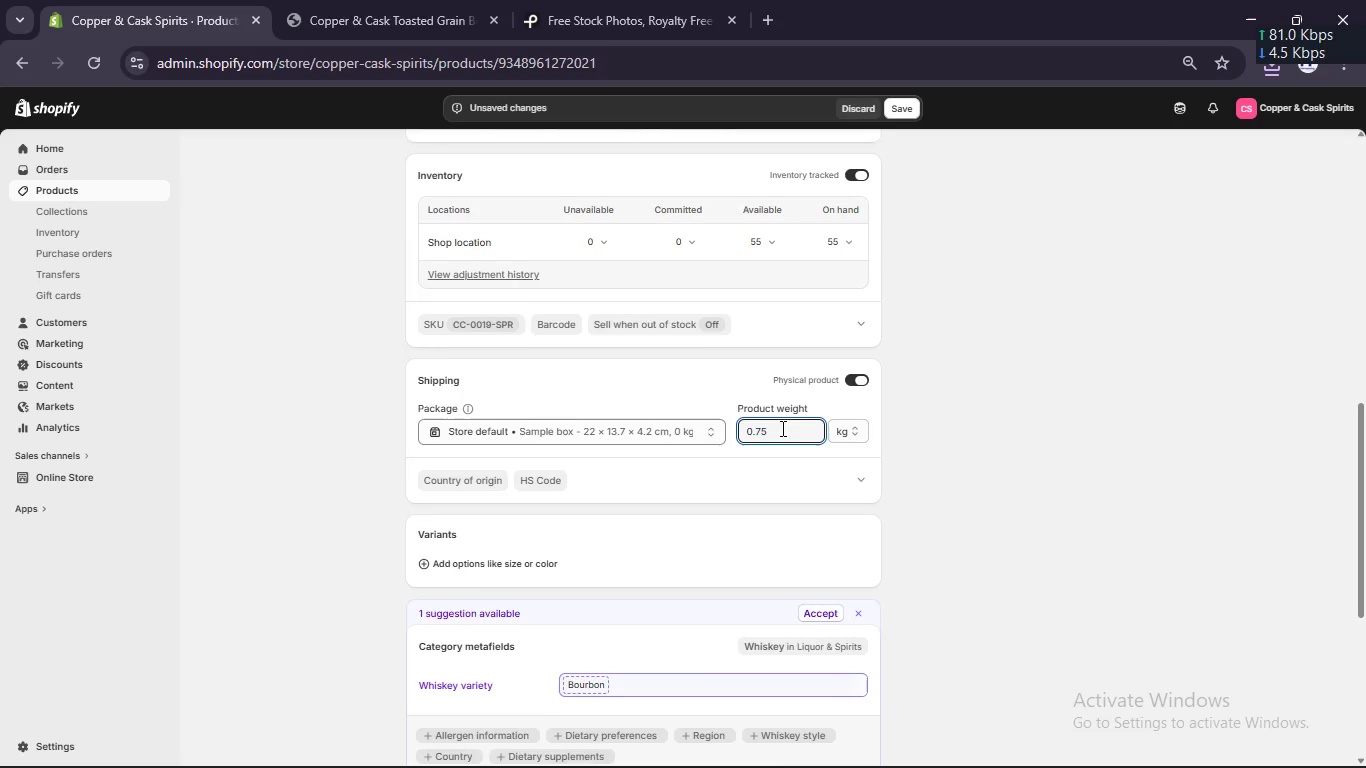 
scroll: coordinate [781, 428], scroll_direction: down, amount: 1.0
 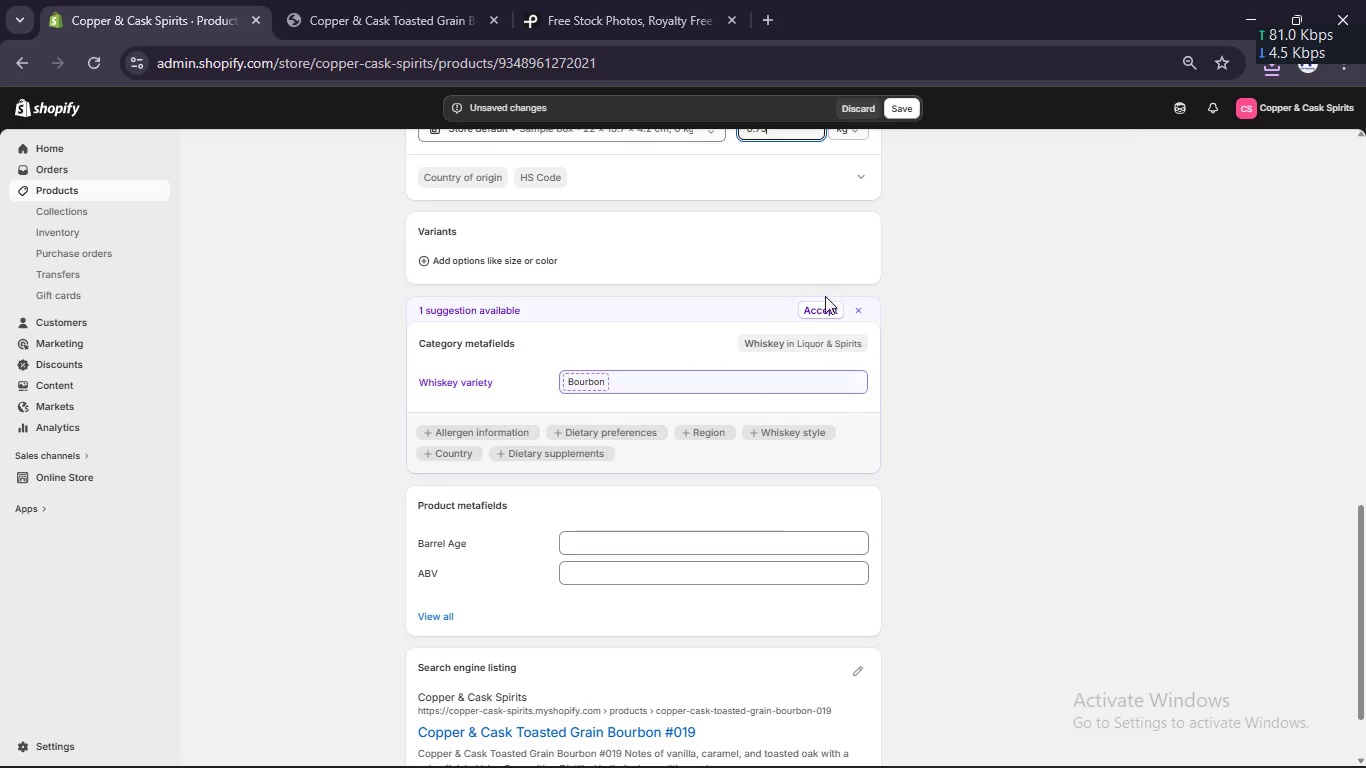 
left_click([820, 311])
 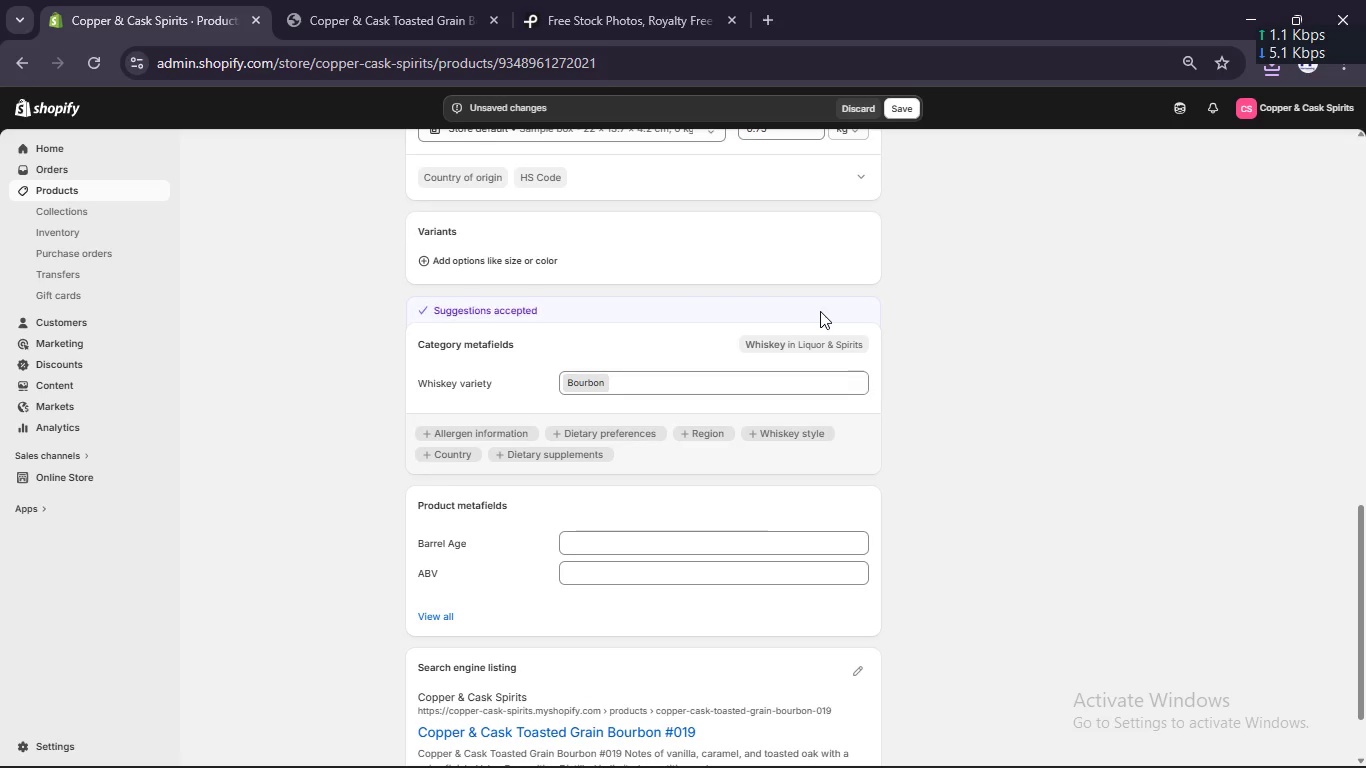 
scroll: coordinate [820, 311], scroll_direction: down, amount: 3.0
 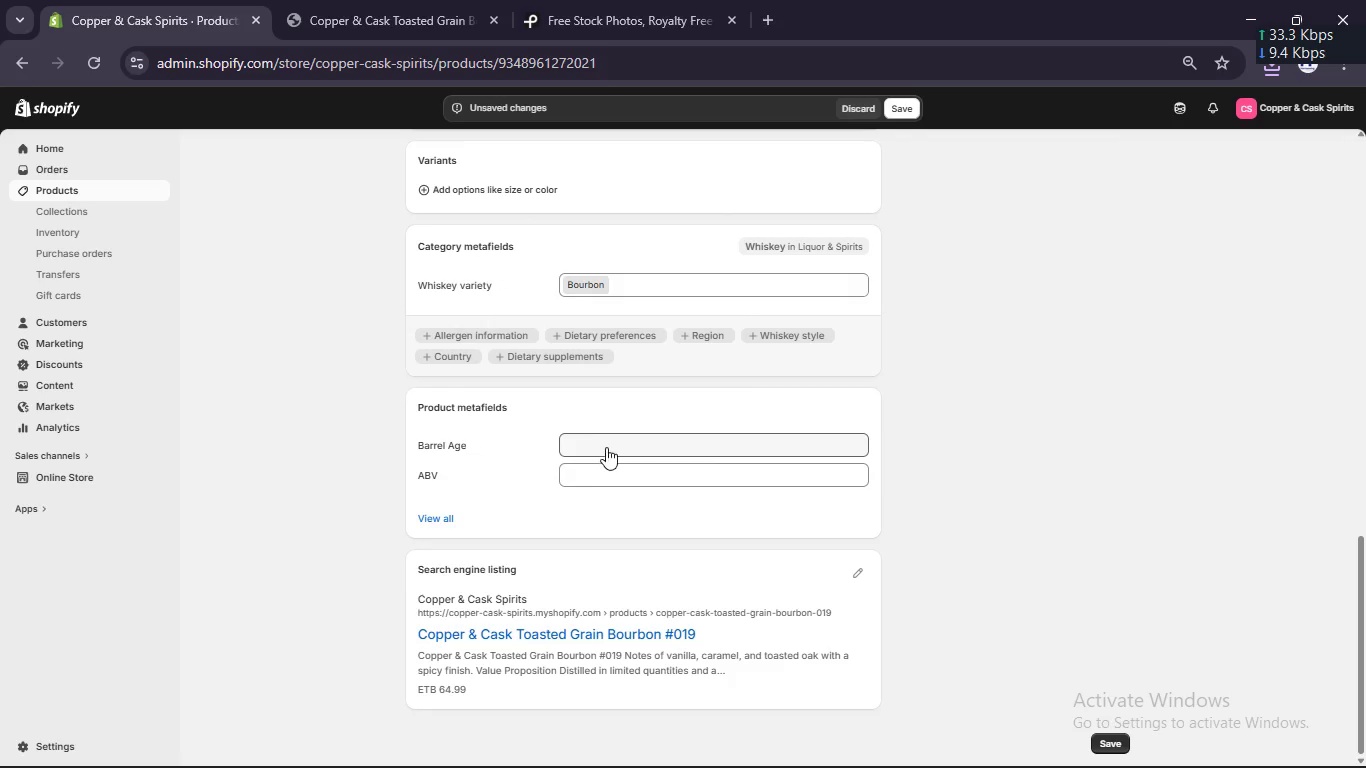 
left_click([606, 447])
 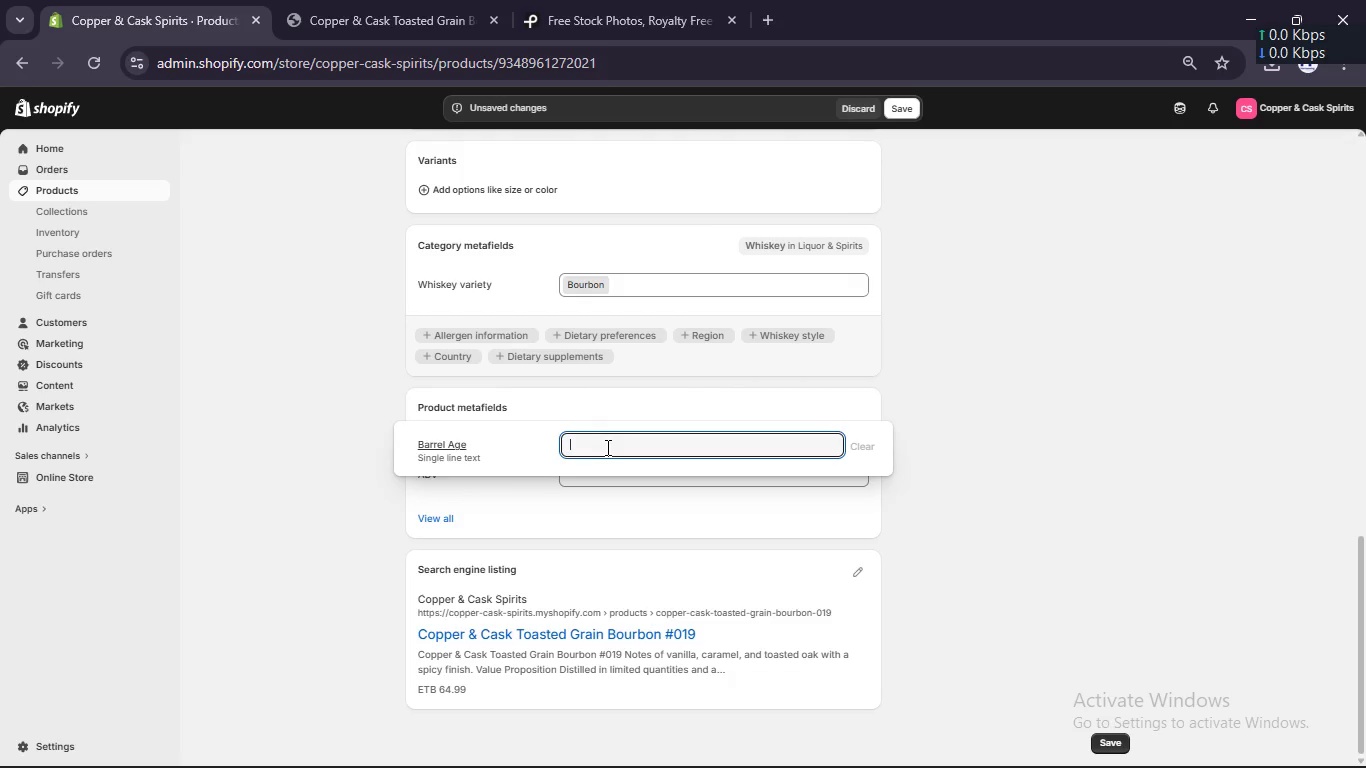 
wait(6.12)
 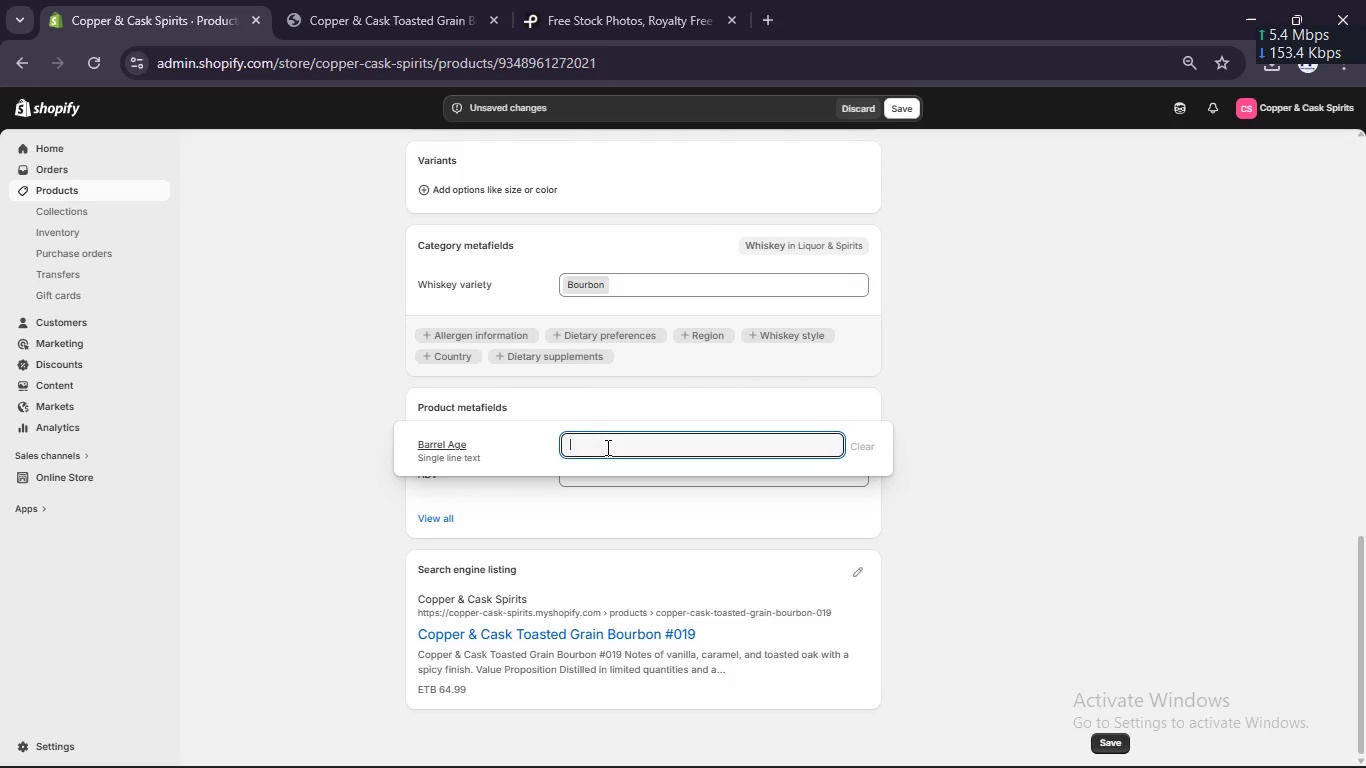 
type(44.)
key(Backspace)
key(Backspace)
type(6.8)
 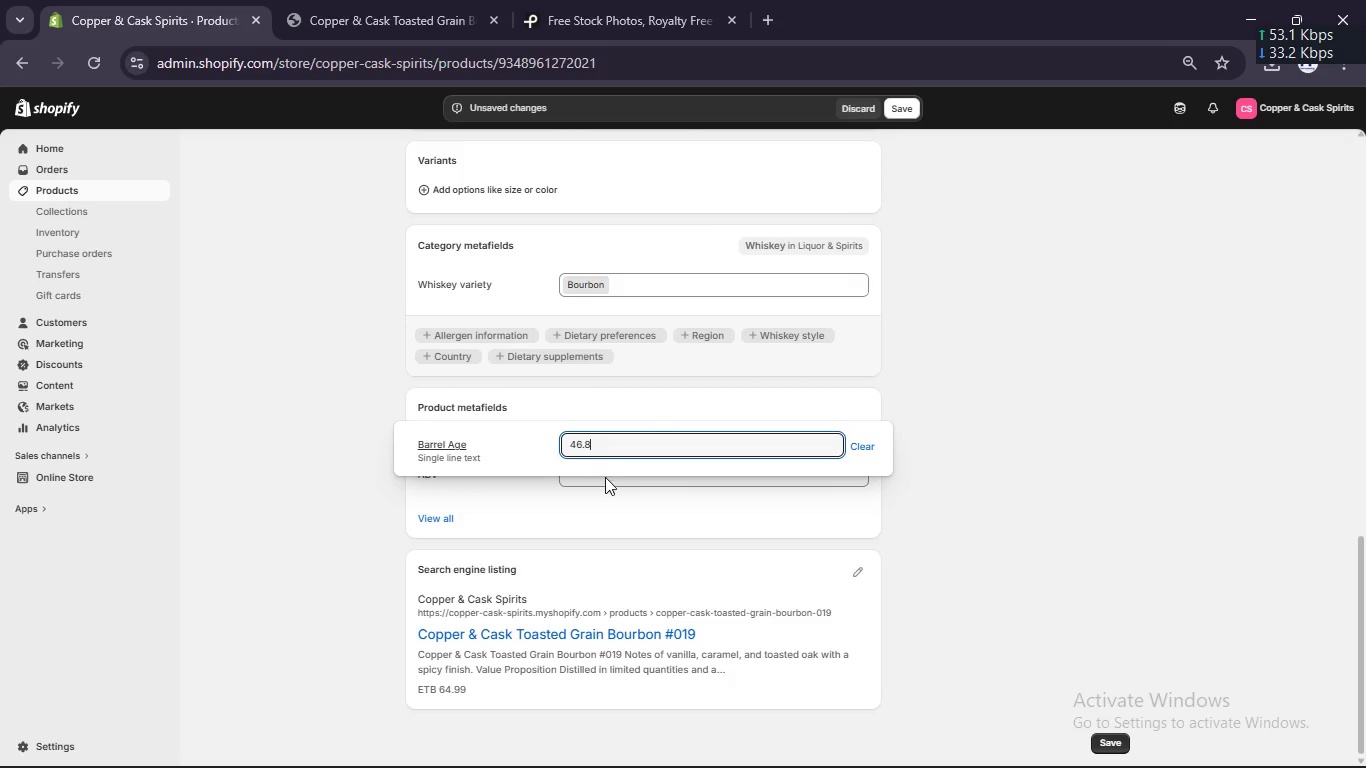 
left_click([605, 482])
 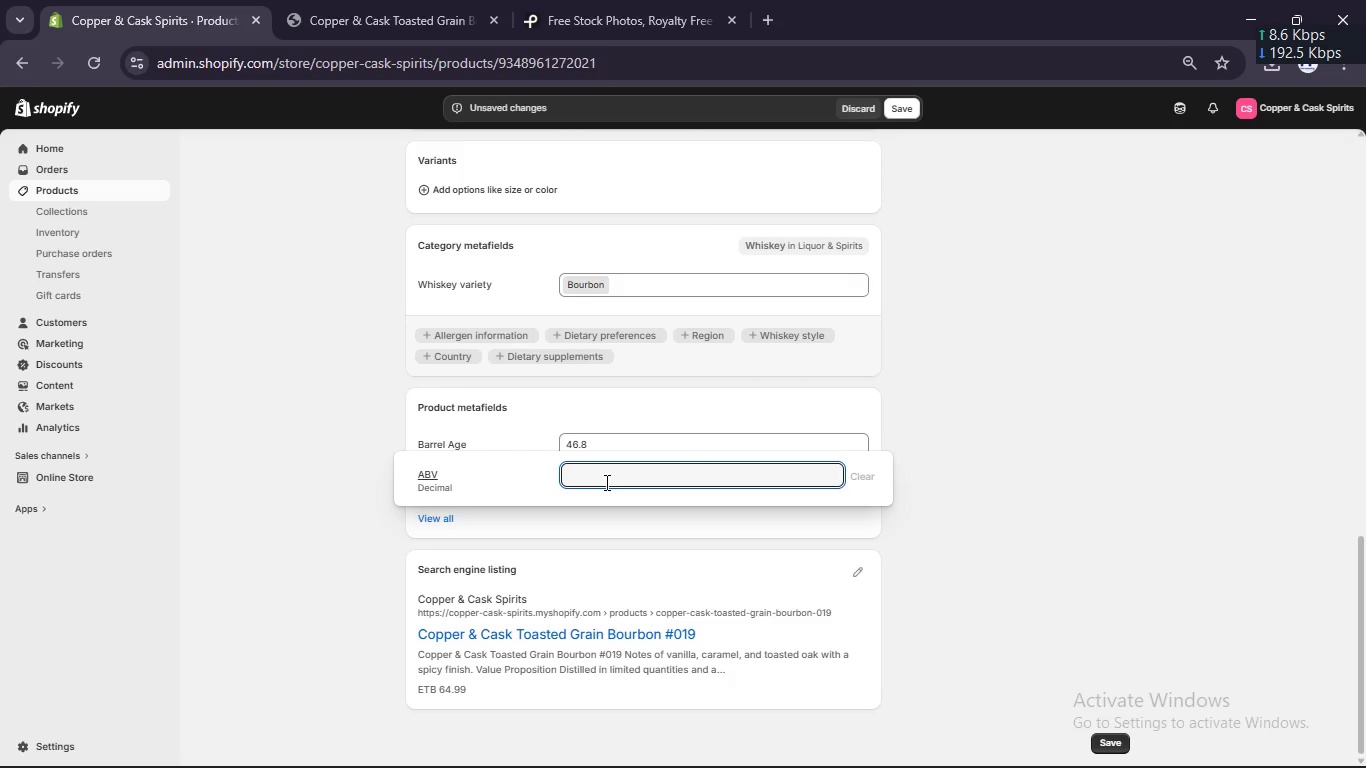 
type(6 years in Toasted Barrels)
 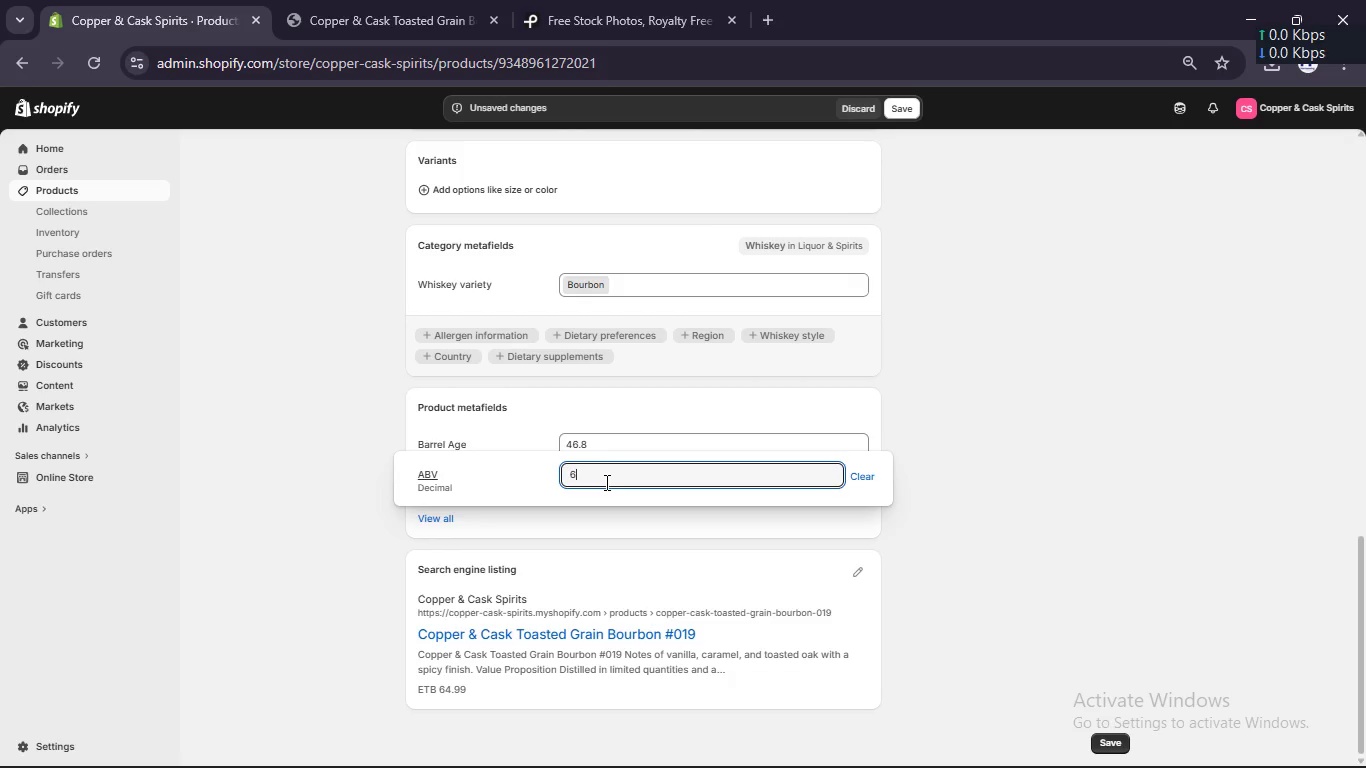 
key(Backspace)
 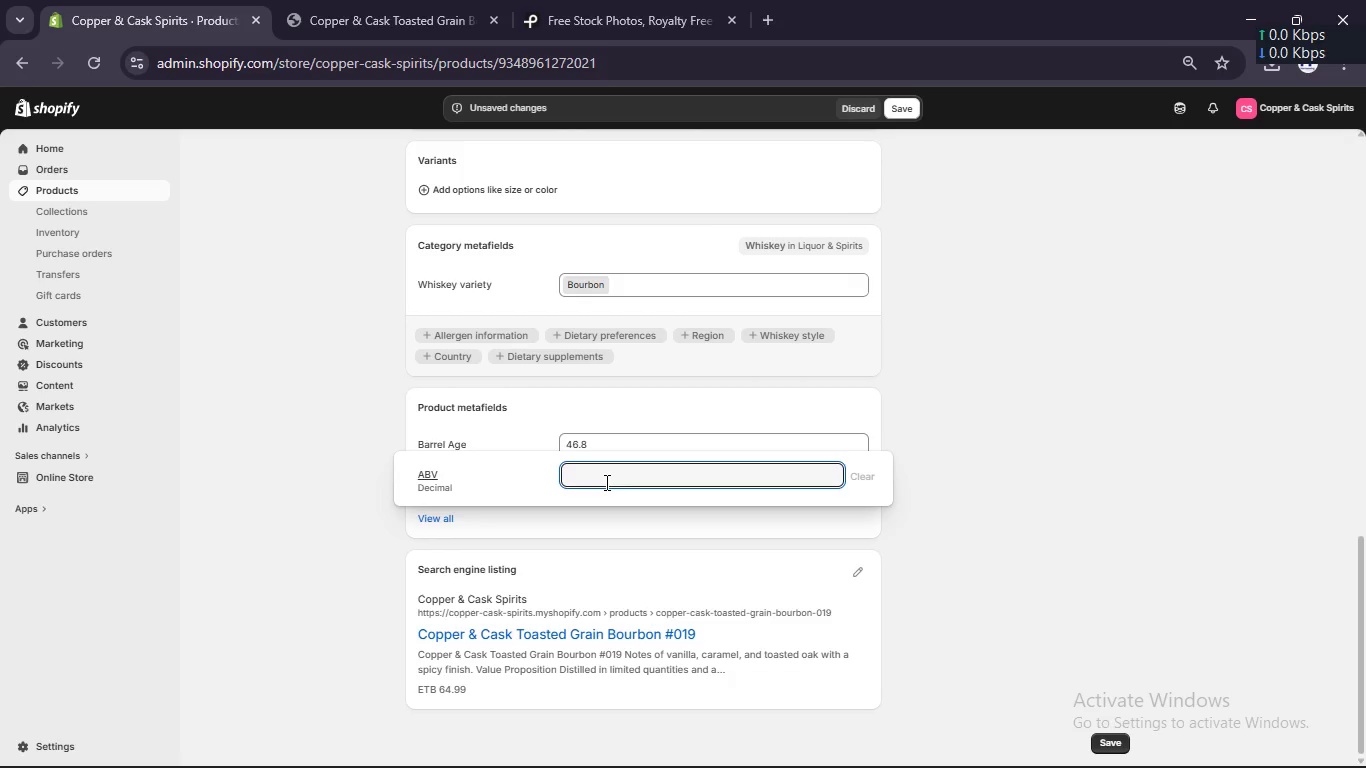 
key(Numpad4)
 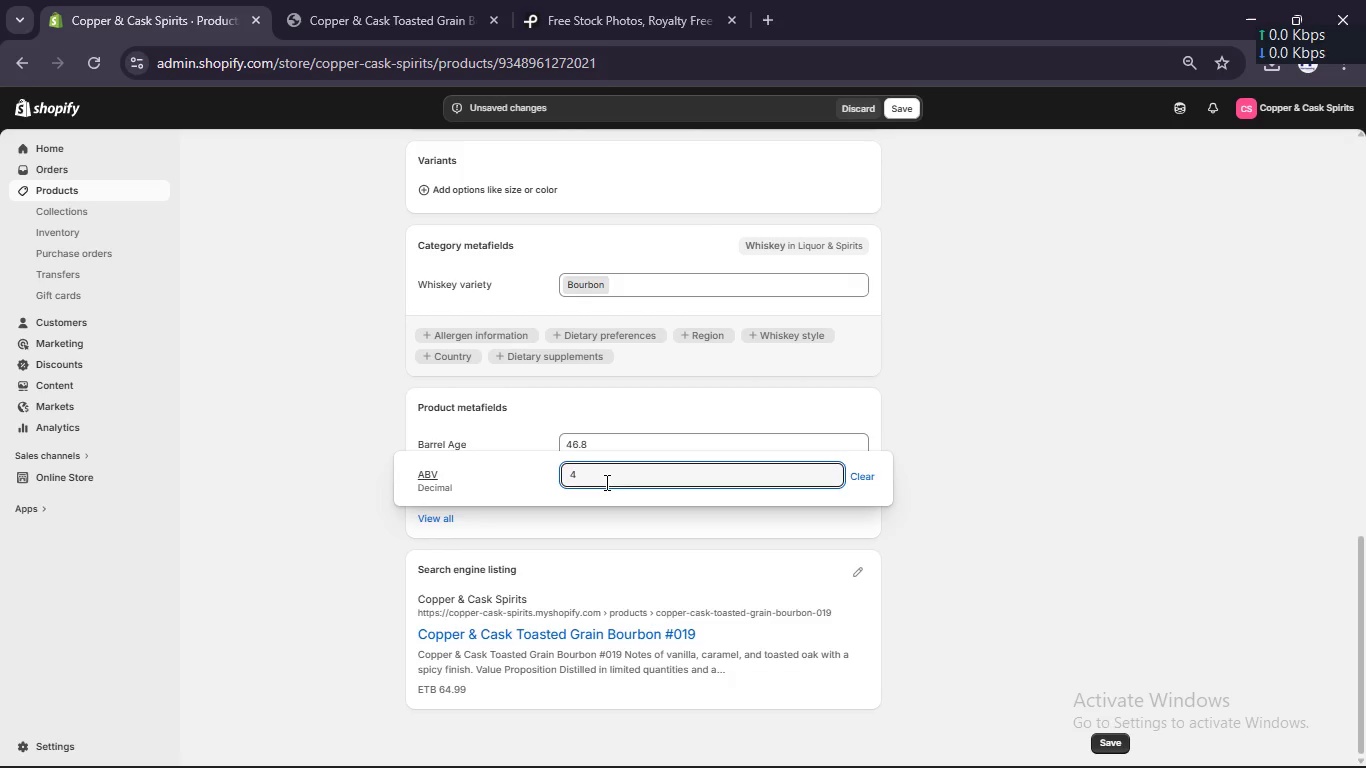 
key(Numpad6)
 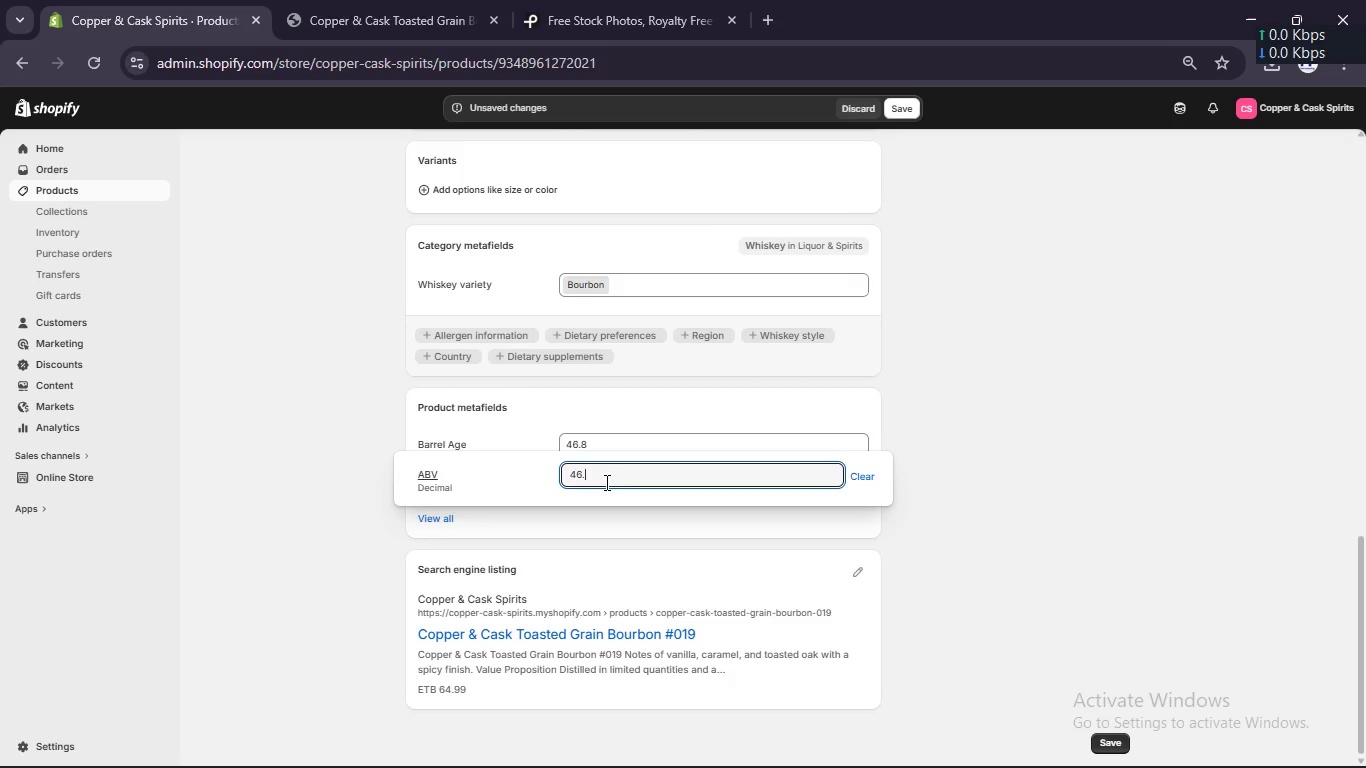 
key(NumpadDecimal)
 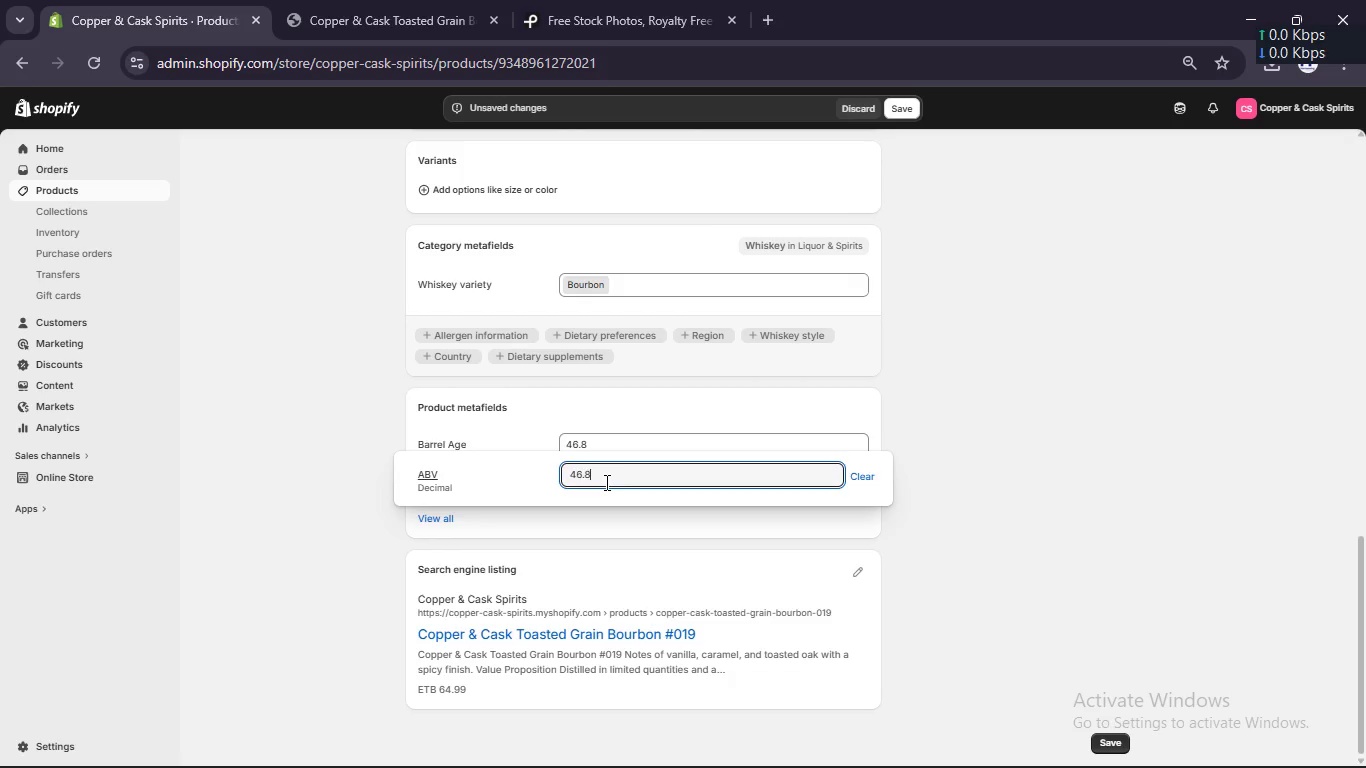 
key(Numpad8)
 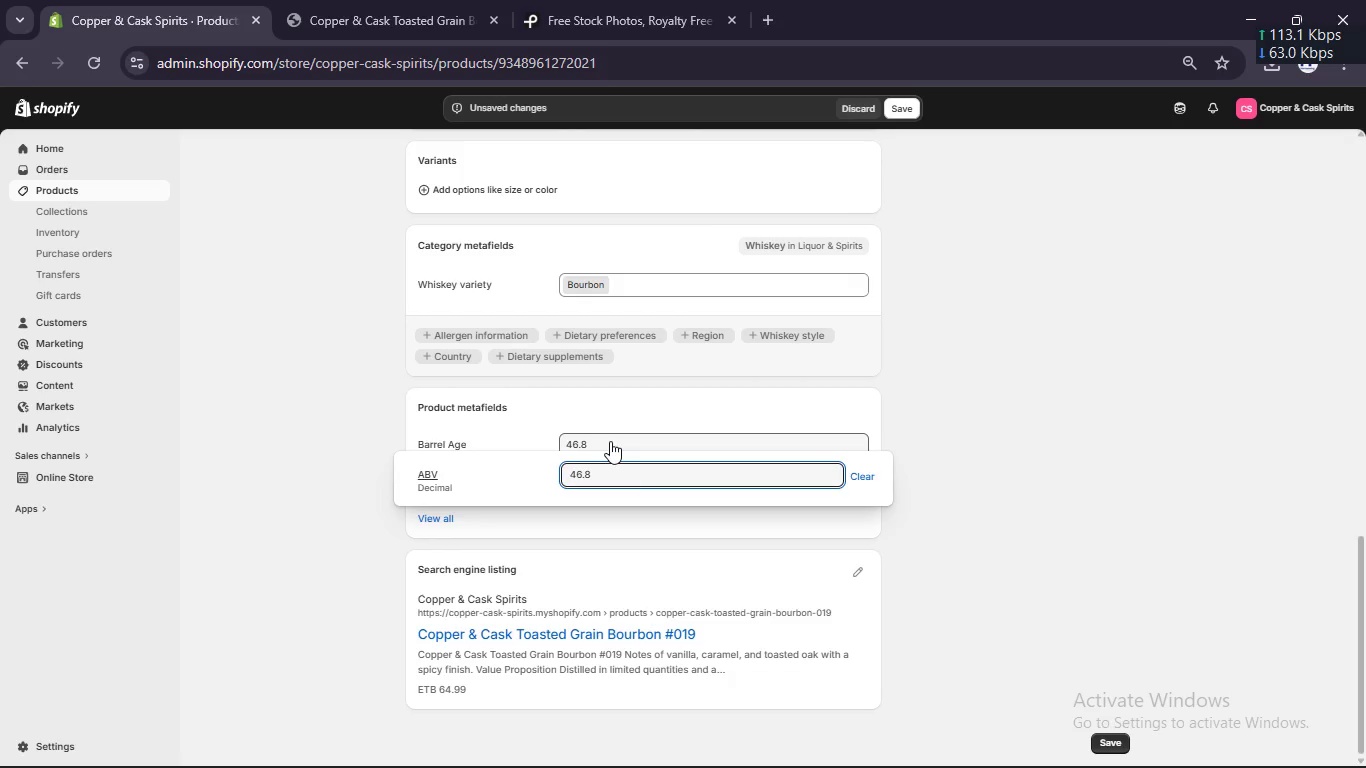 
left_click([610, 441])
 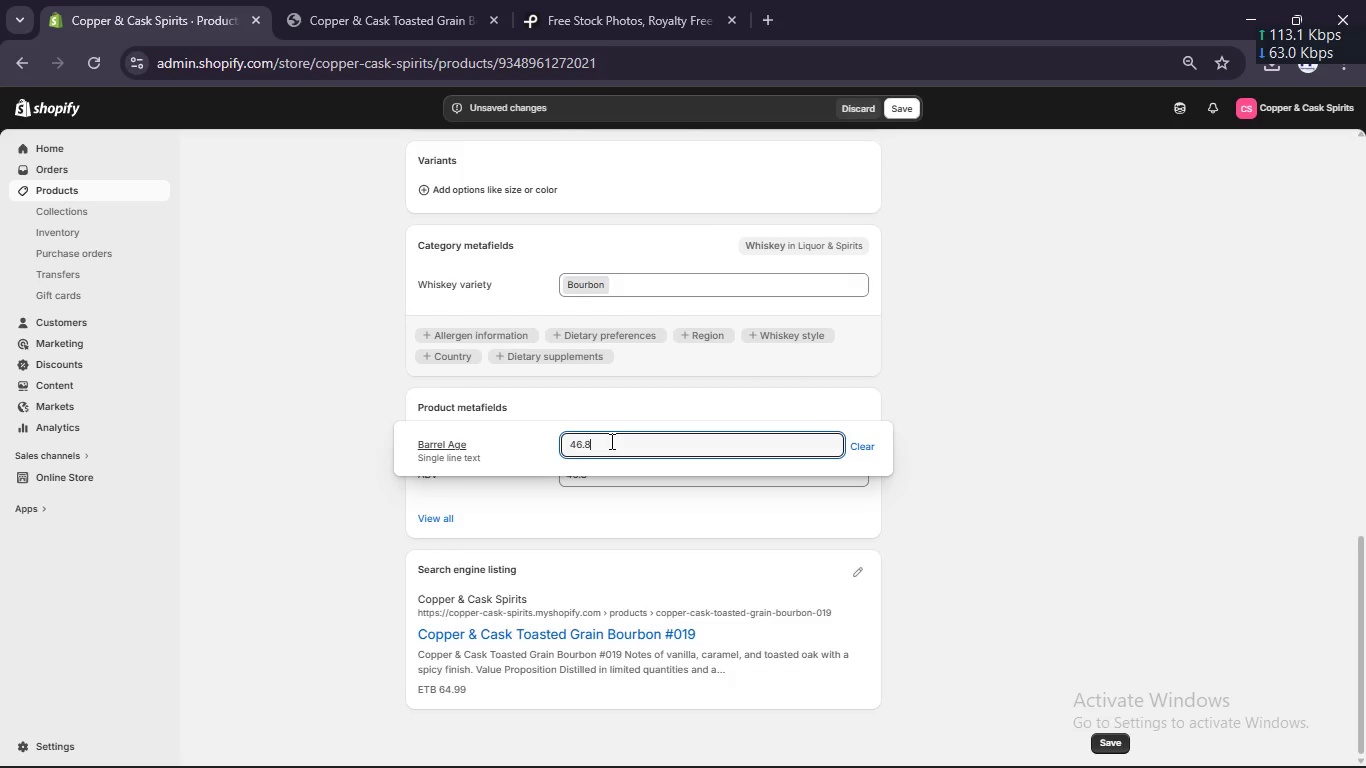 
double_click([610, 441])
 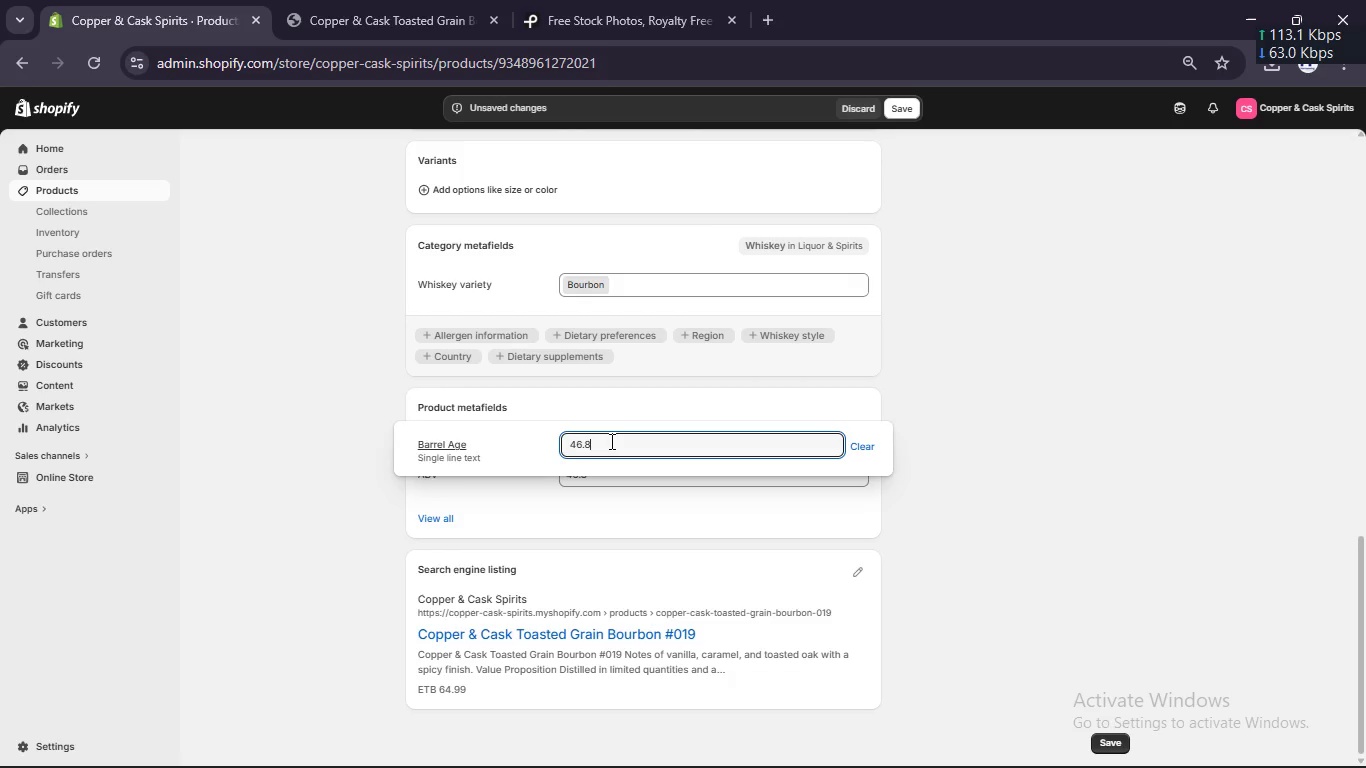 
key(Control+A)
 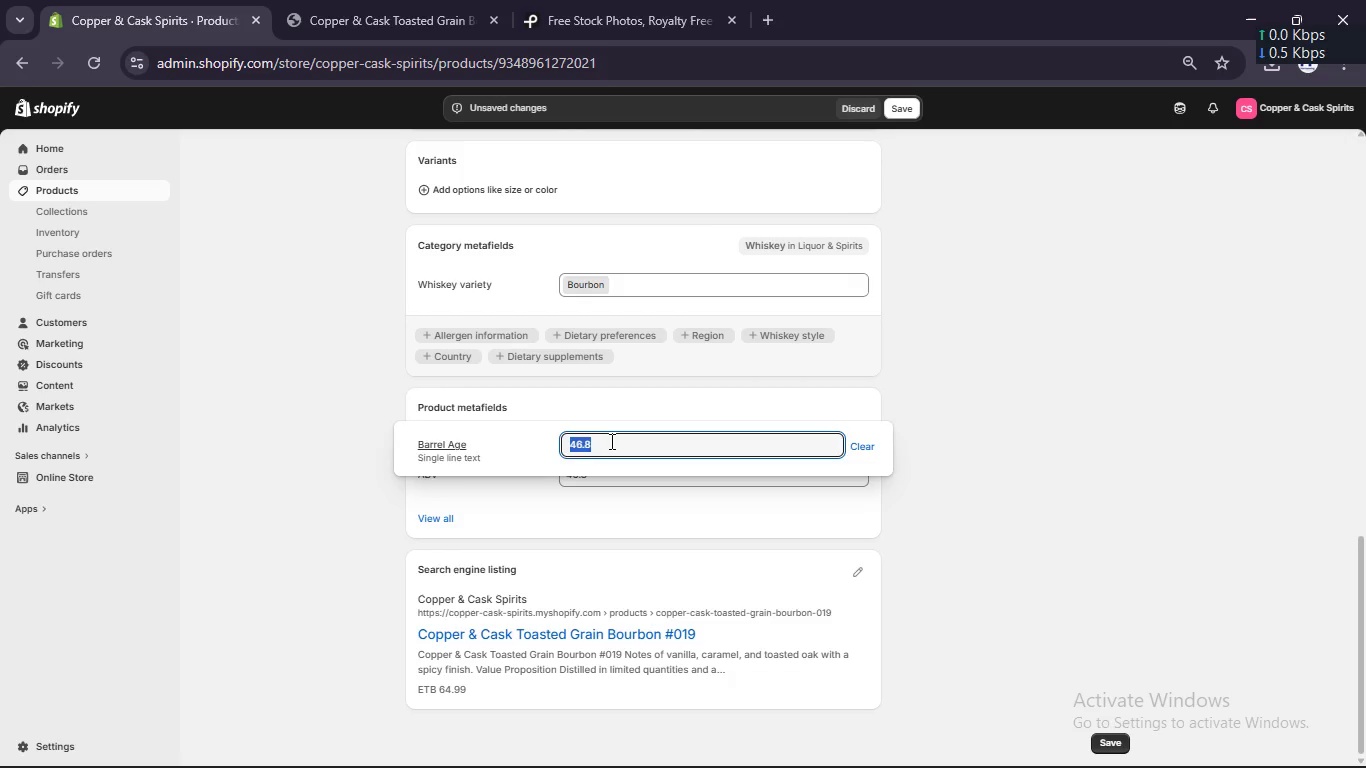 
key(Control+ControlLeft)
 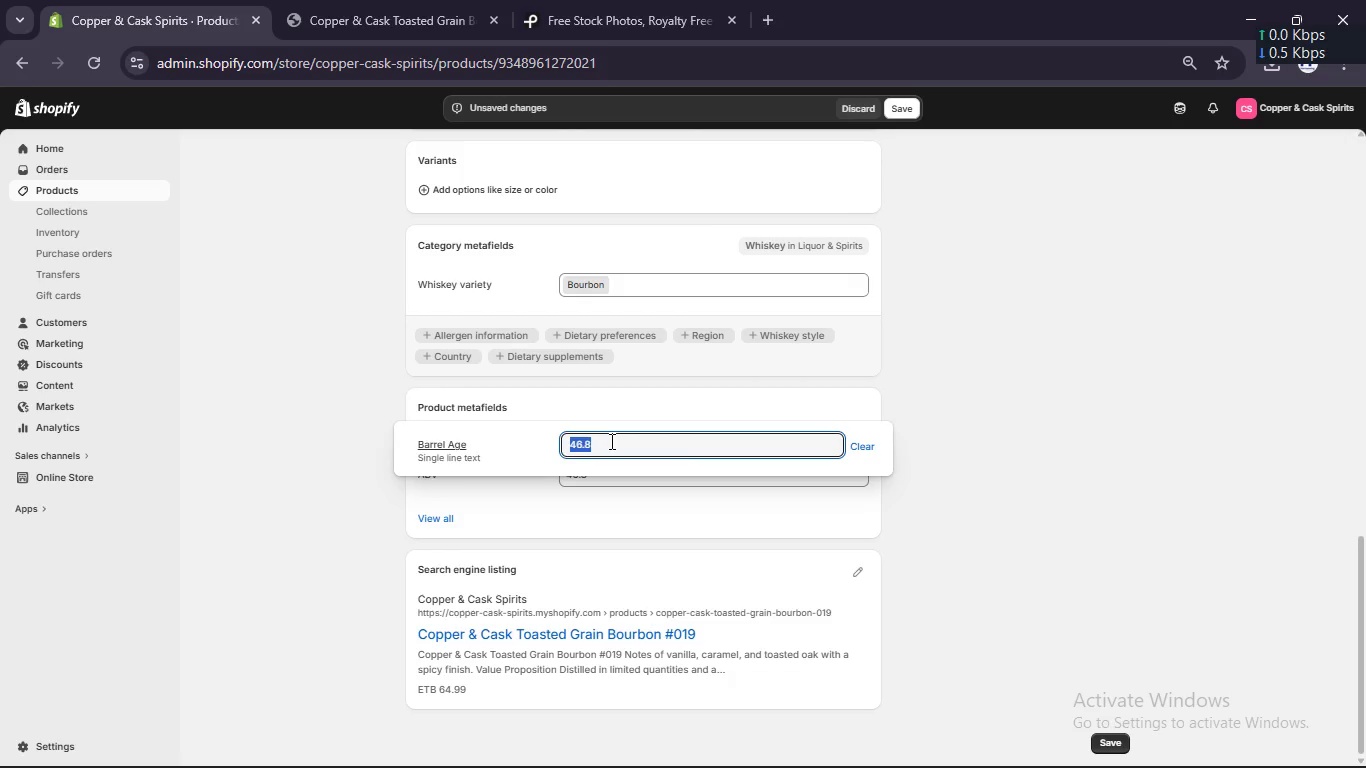 
type(6 yers in Tosted Barrels)
 